 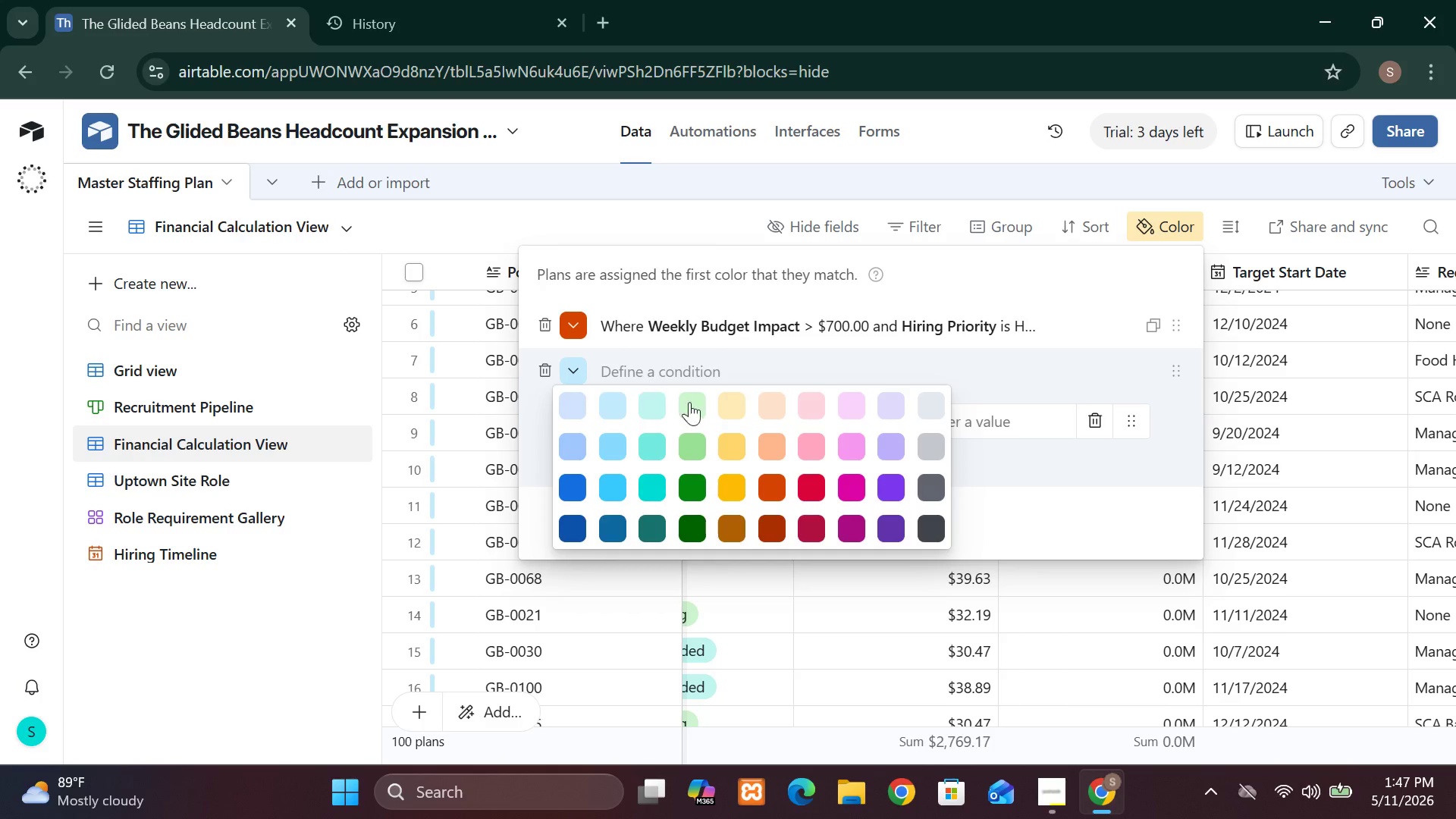 
left_click([574, 376])
 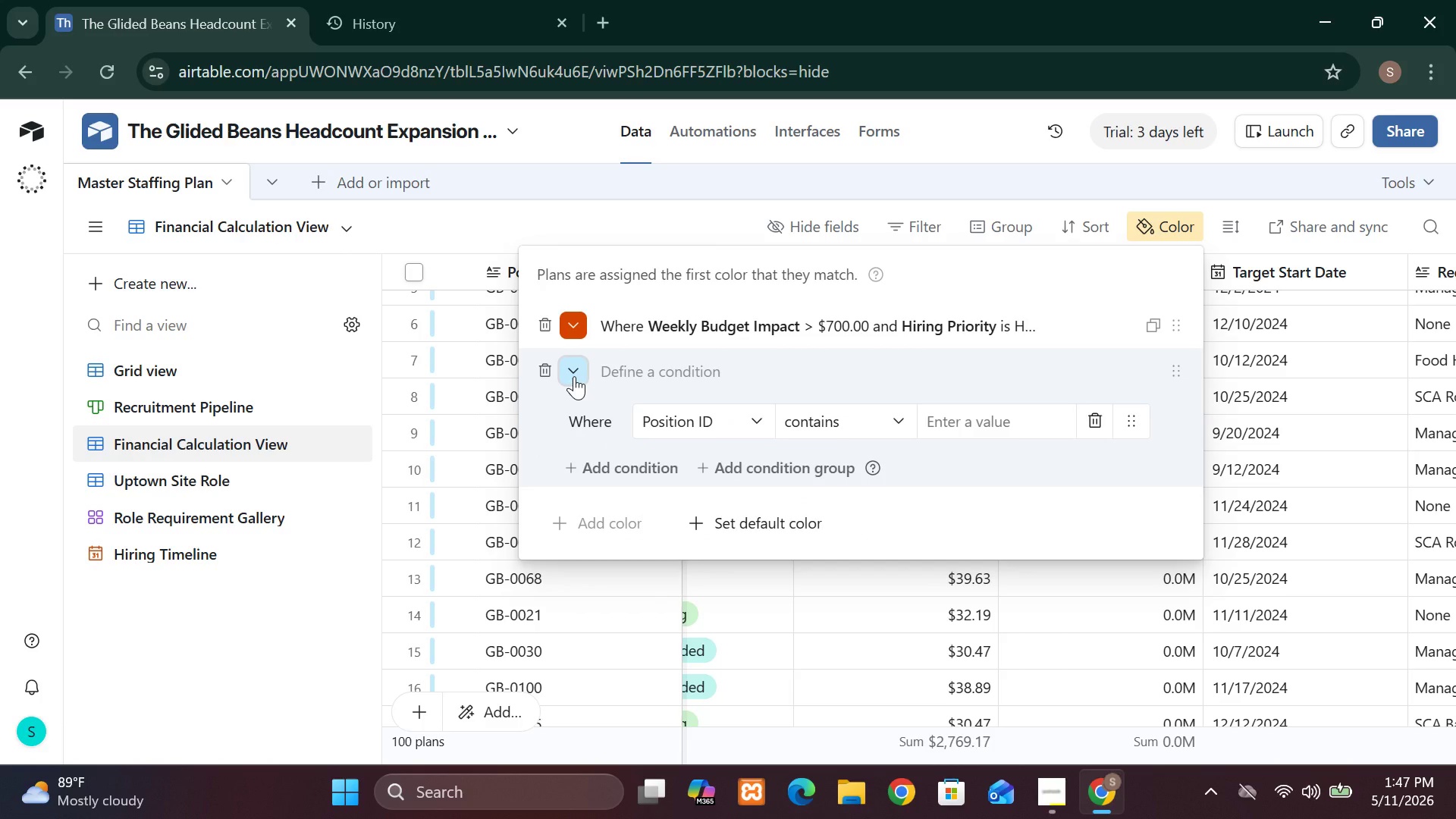 
left_click([574, 376])
 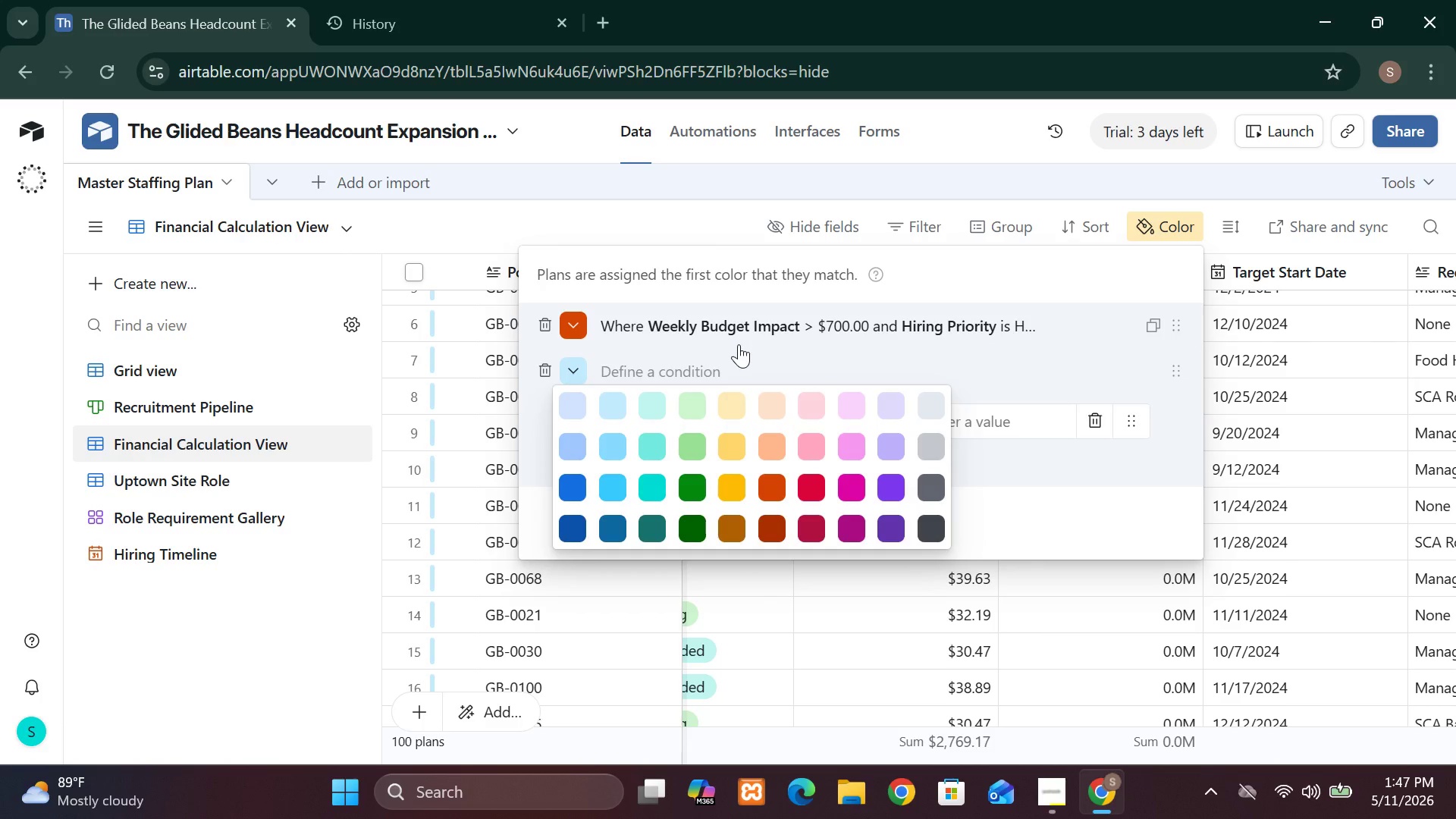 
left_click([748, 352])
 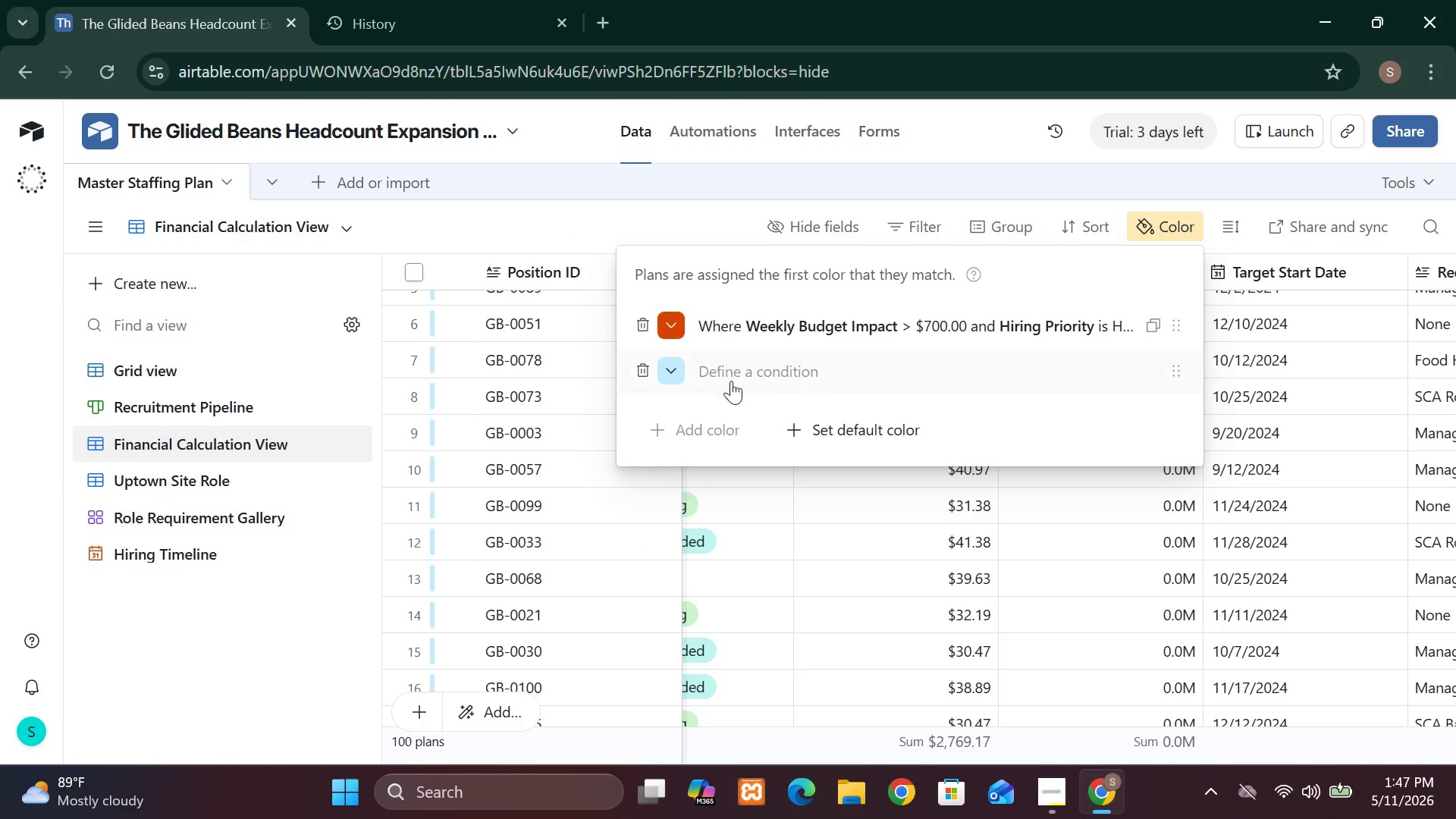 
left_click([733, 375])
 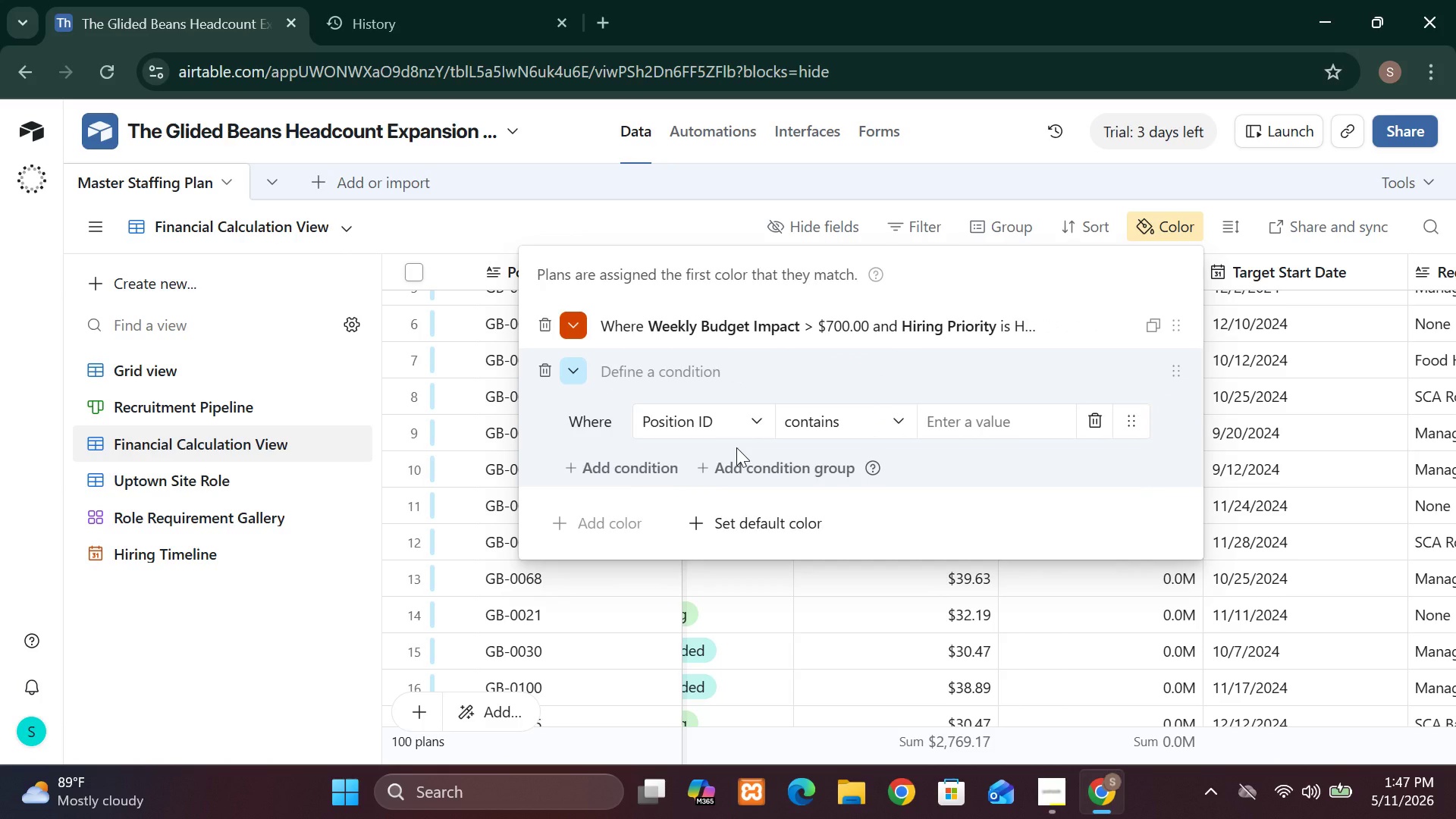 
wait(8.66)
 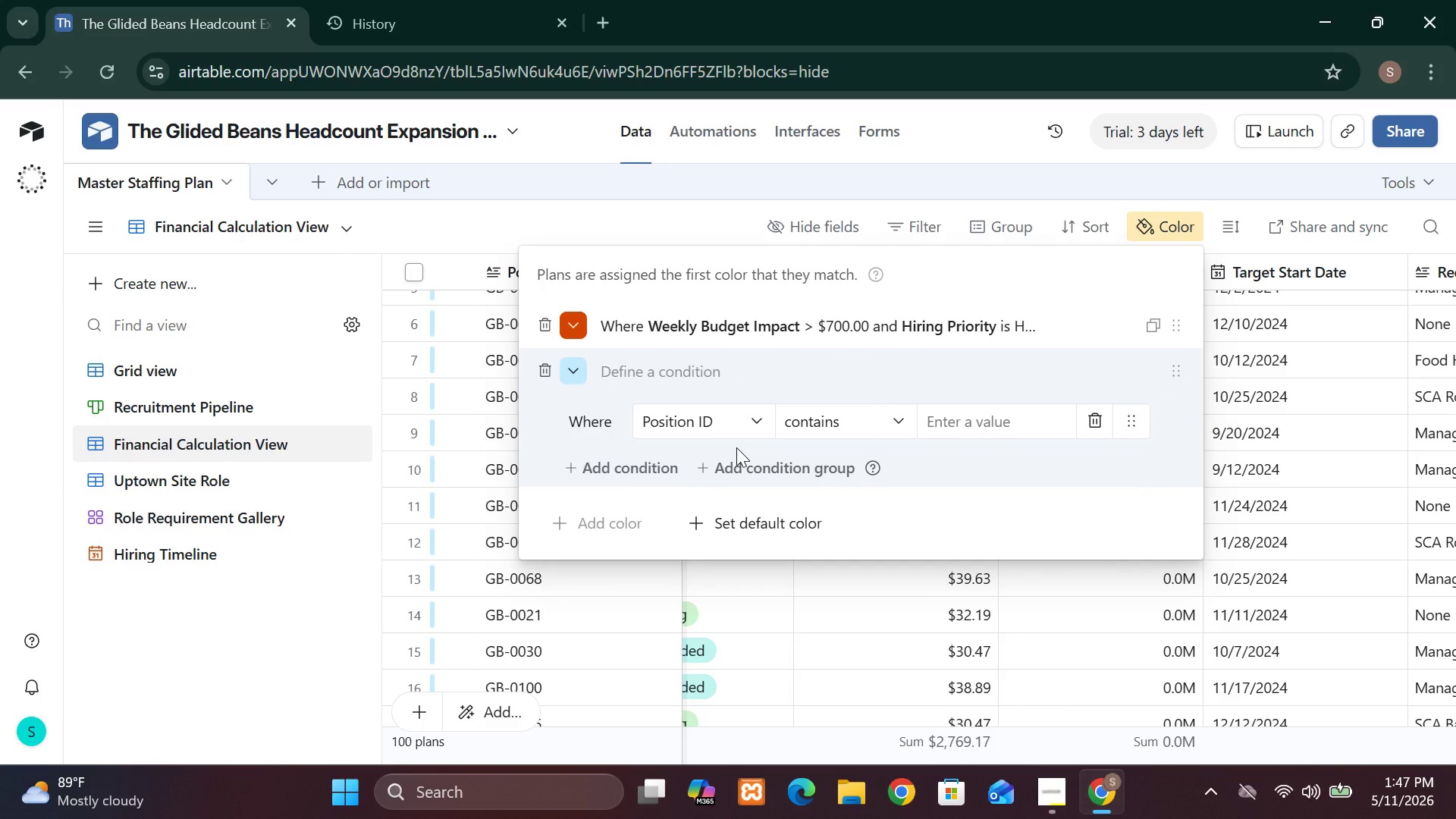 
left_click([871, 314])
 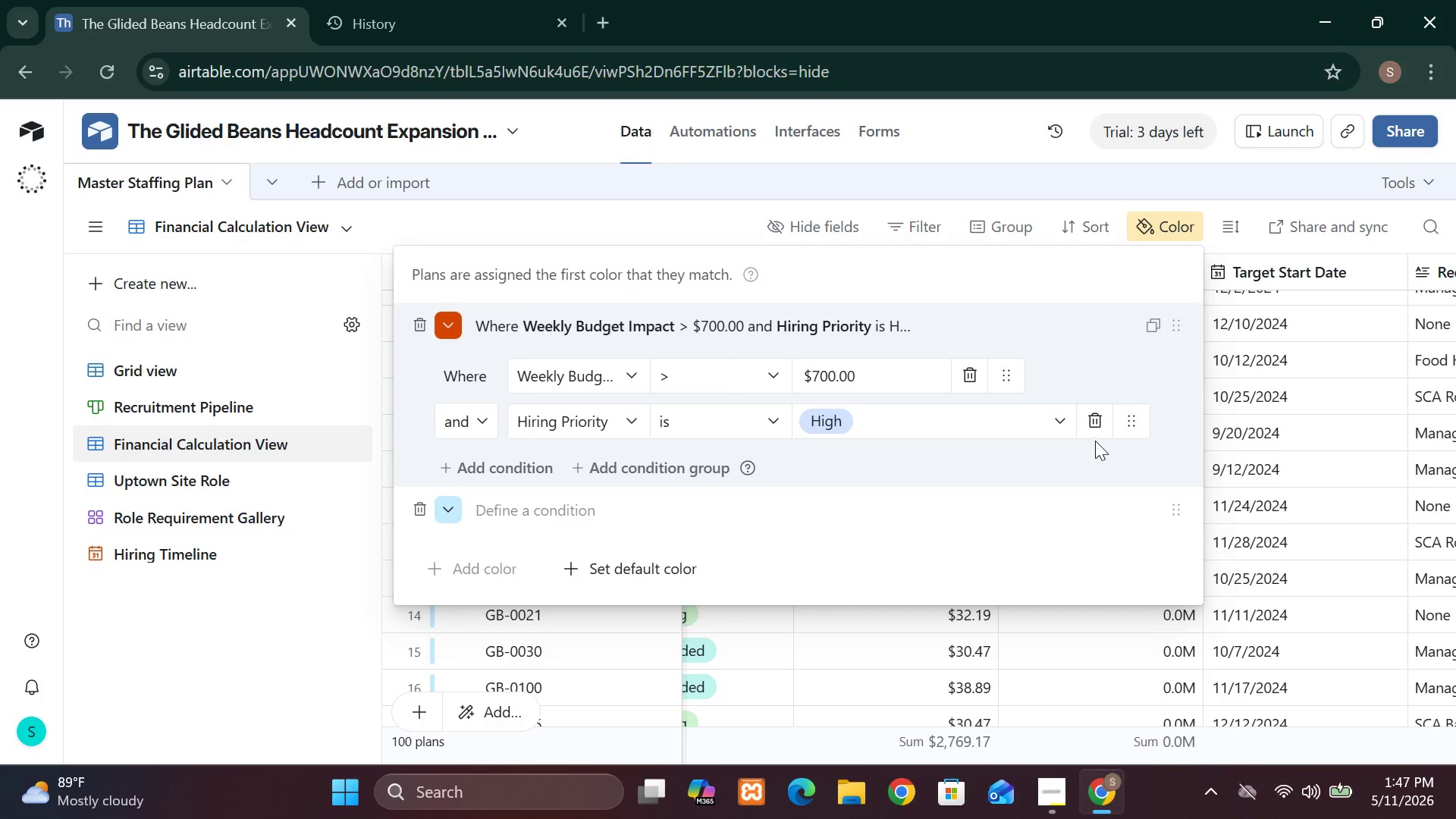 
left_click([1094, 422])
 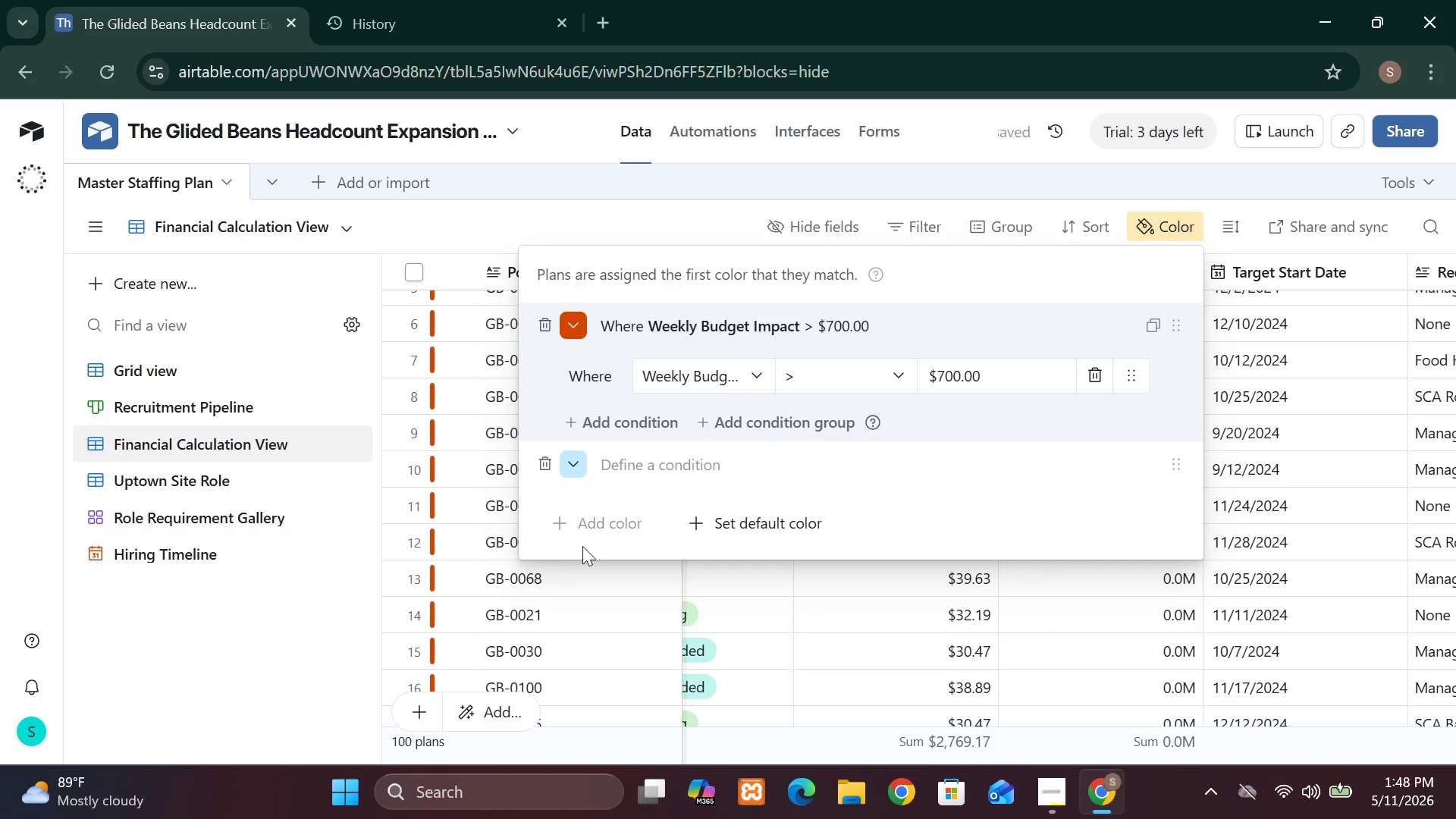 
left_click([557, 598])
 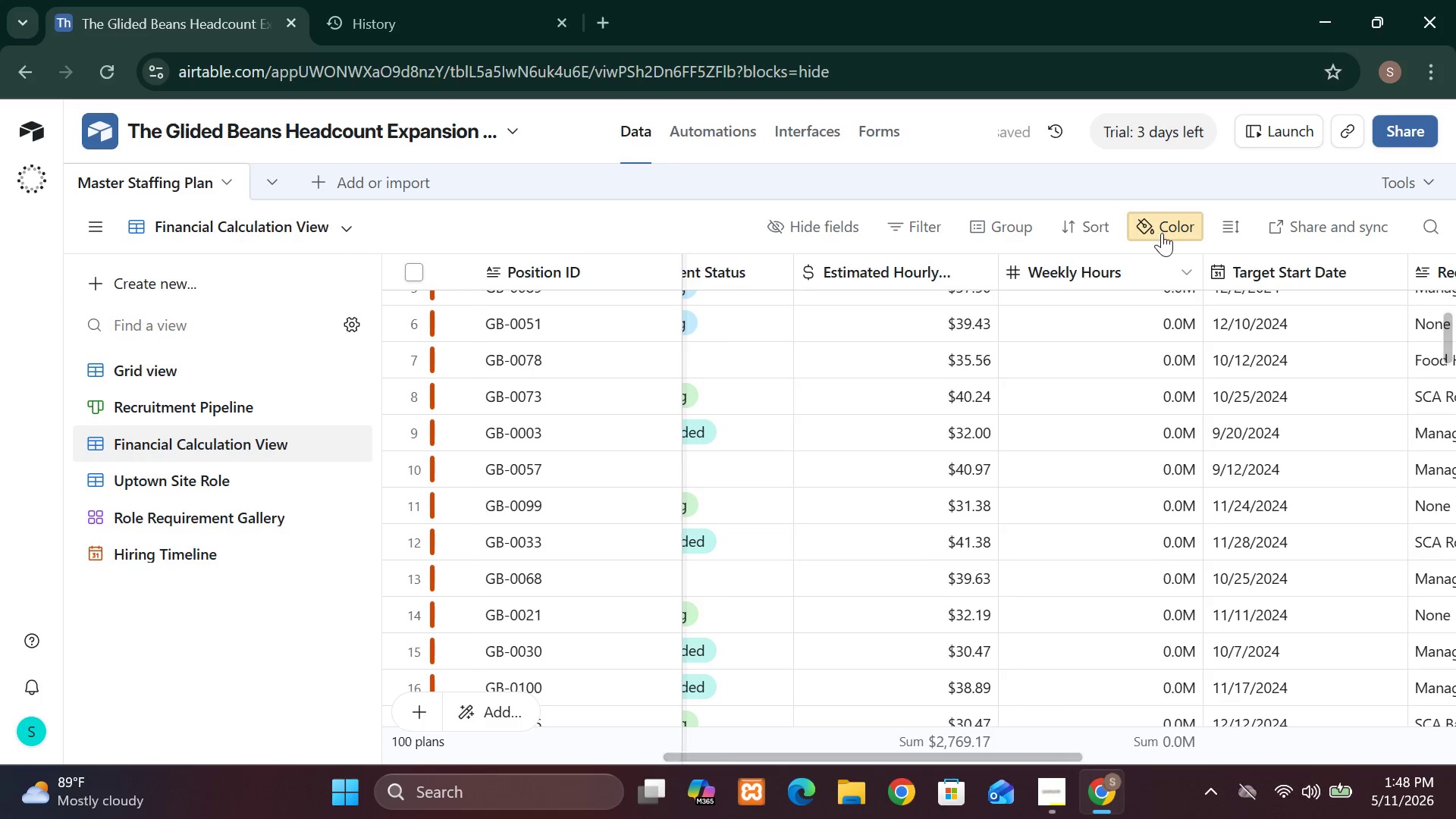 
left_click([1162, 233])
 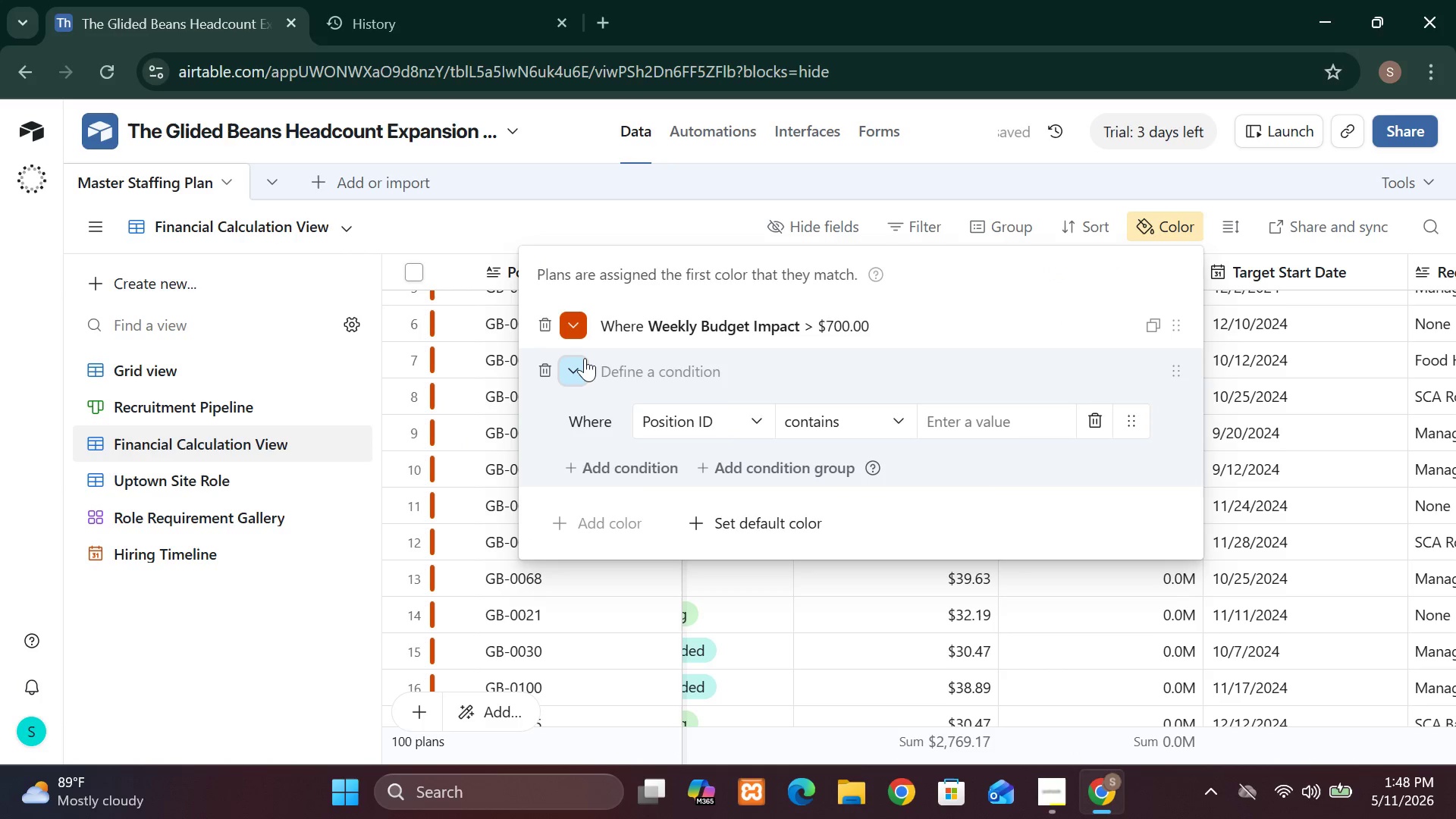 
left_click([580, 366])
 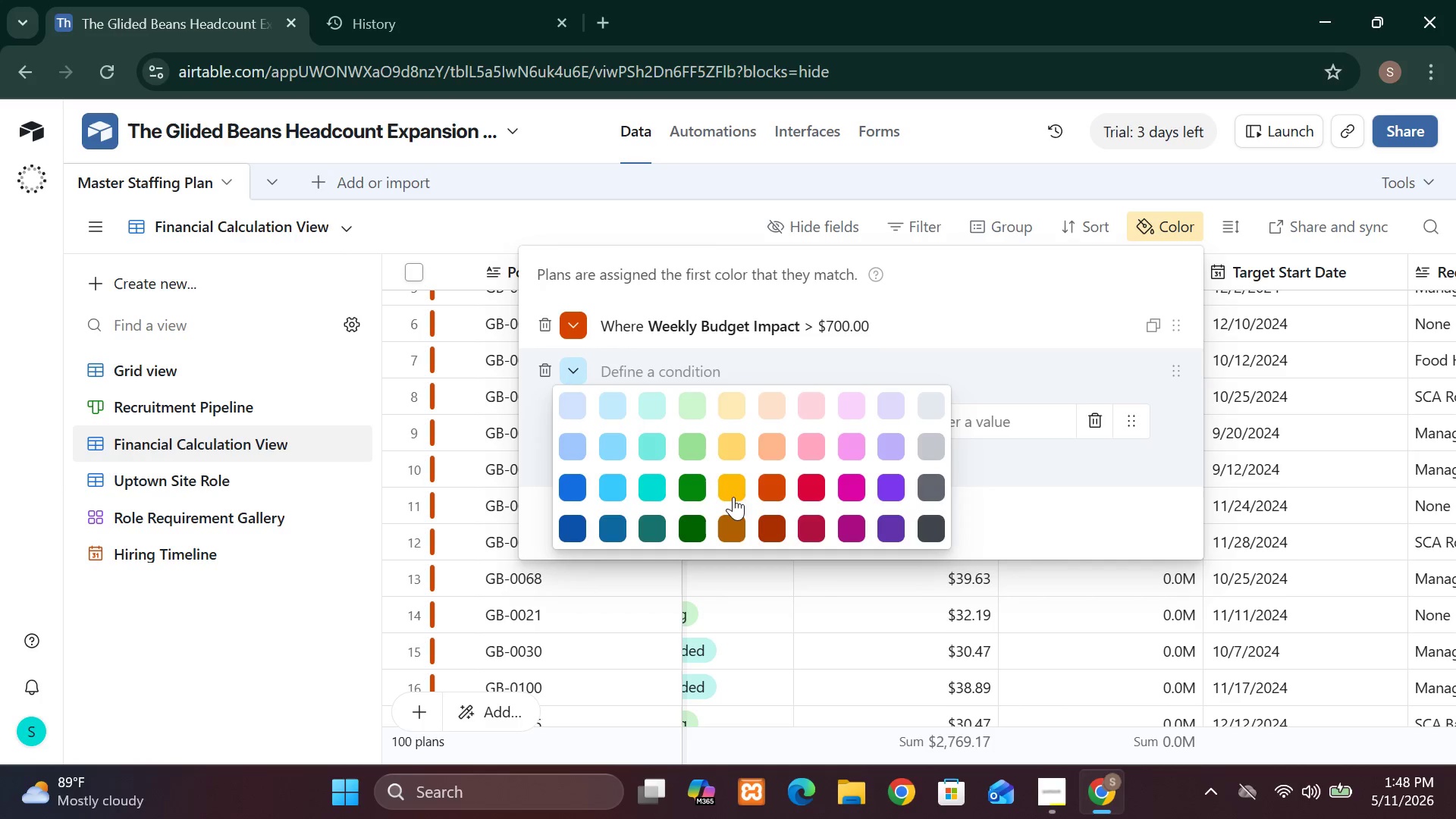 
left_click([738, 516])
 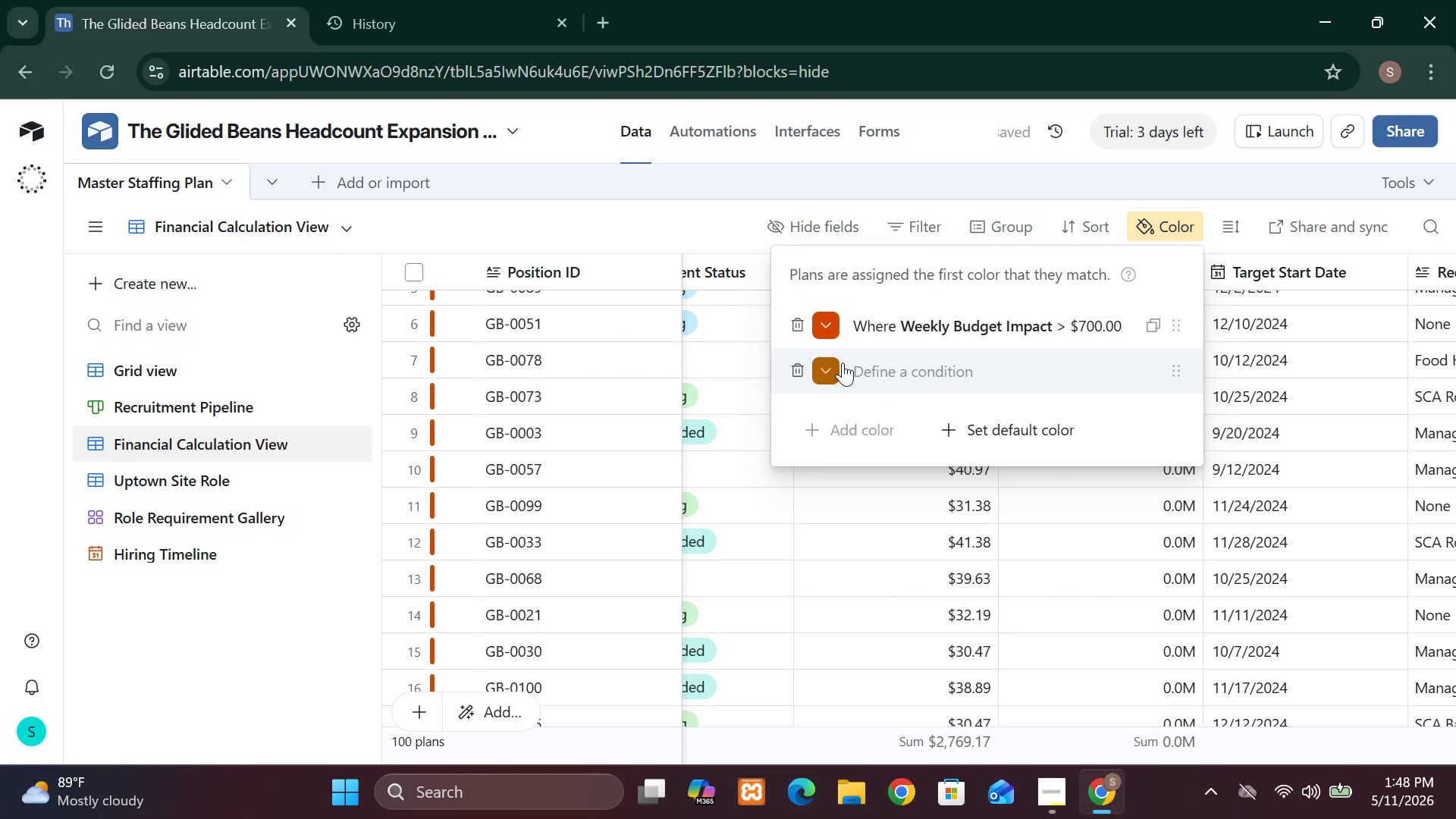 
left_click([843, 362])
 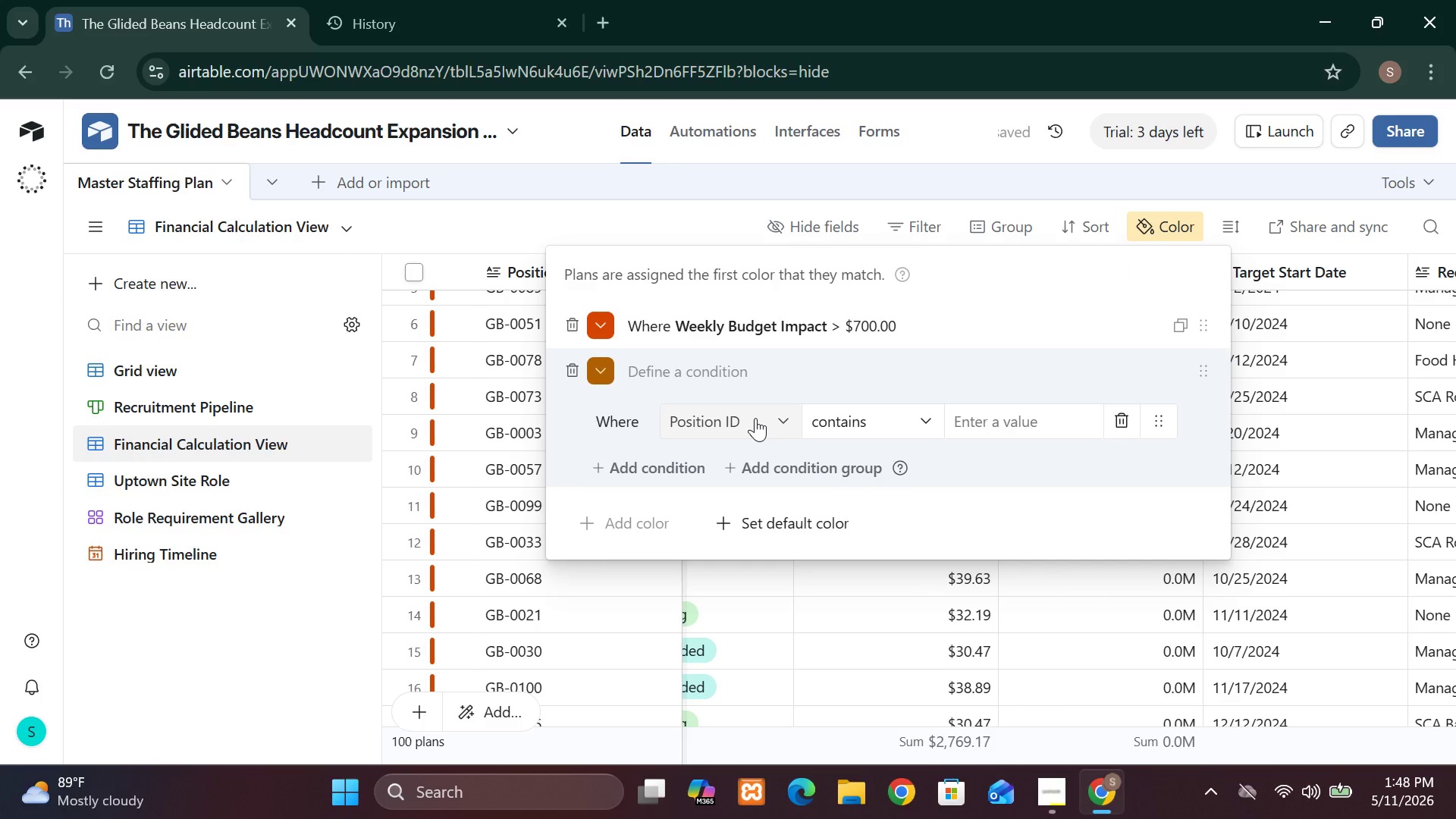 
left_click([755, 418])
 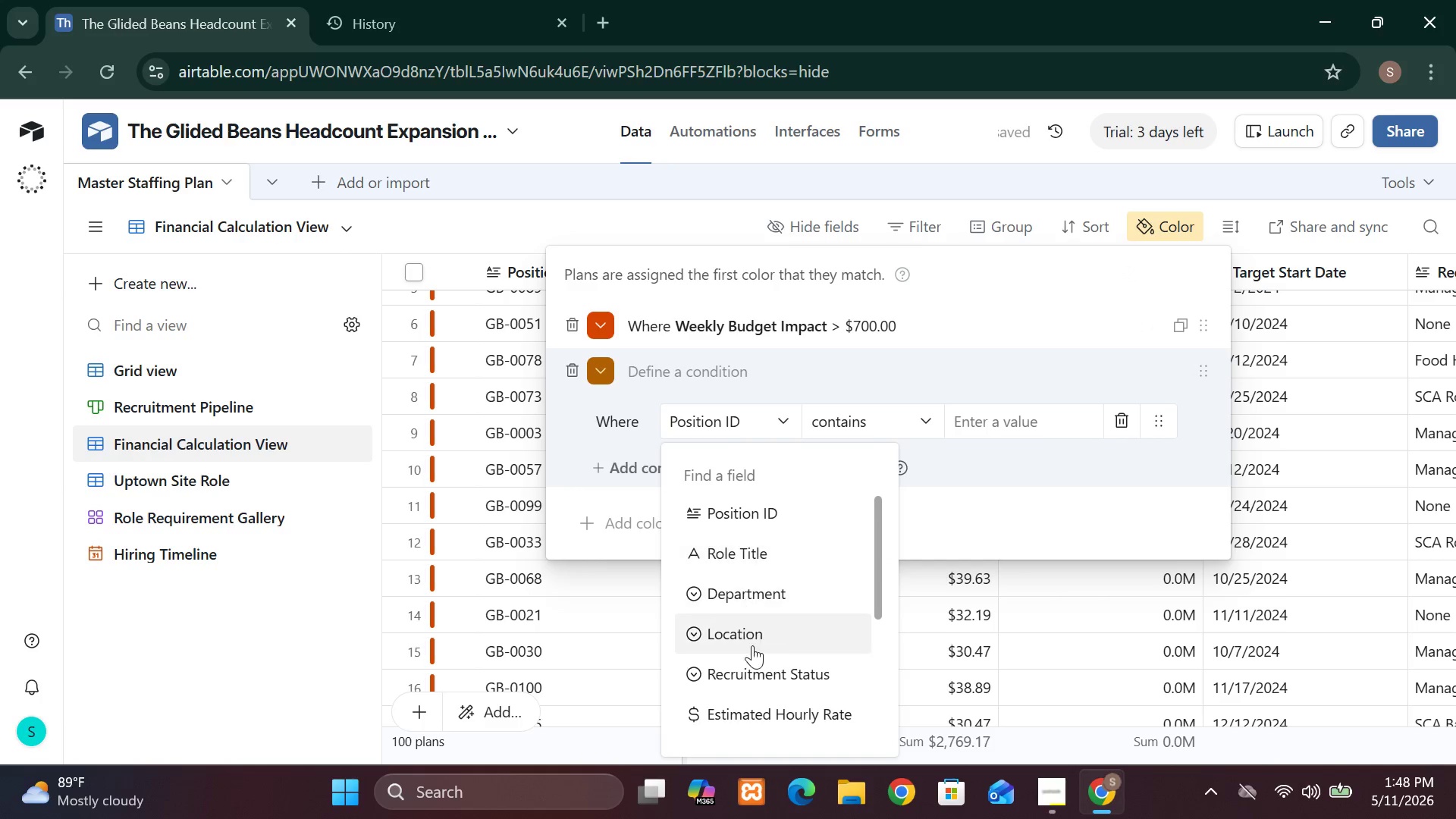 
mouse_move([770, 747])
 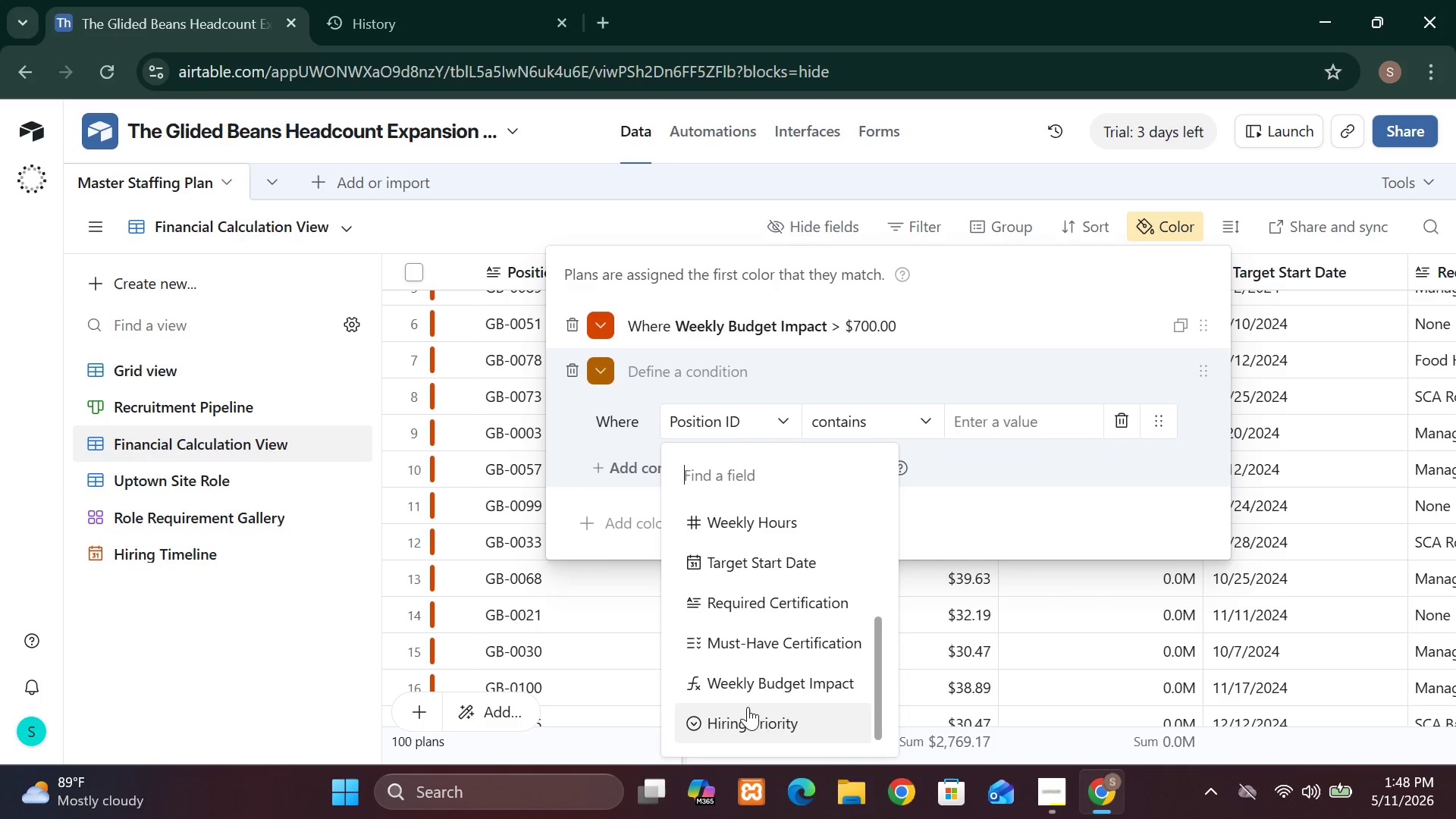 
left_click([748, 717])
 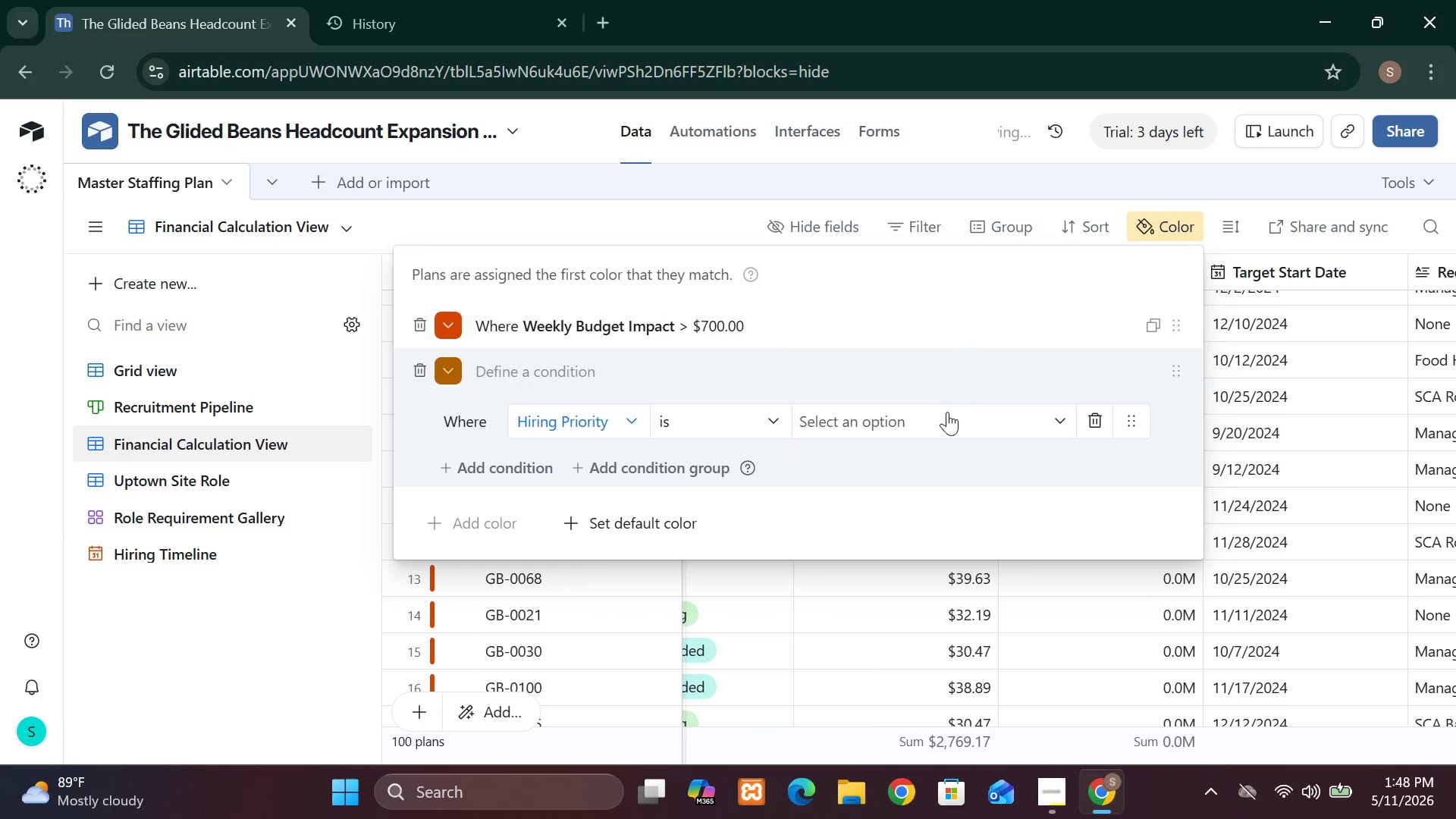 
left_click([943, 428])
 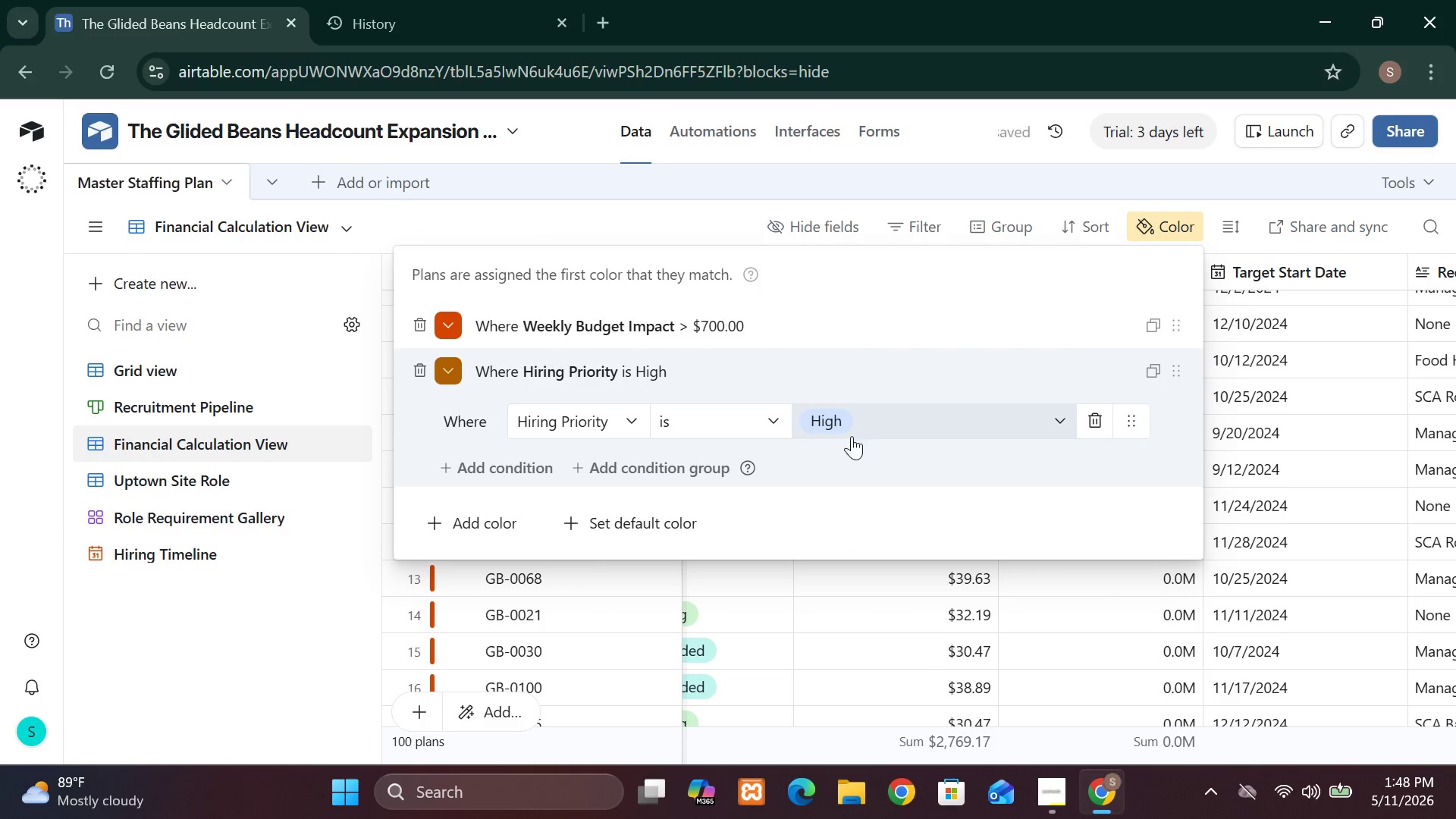 
left_click([930, 610])
 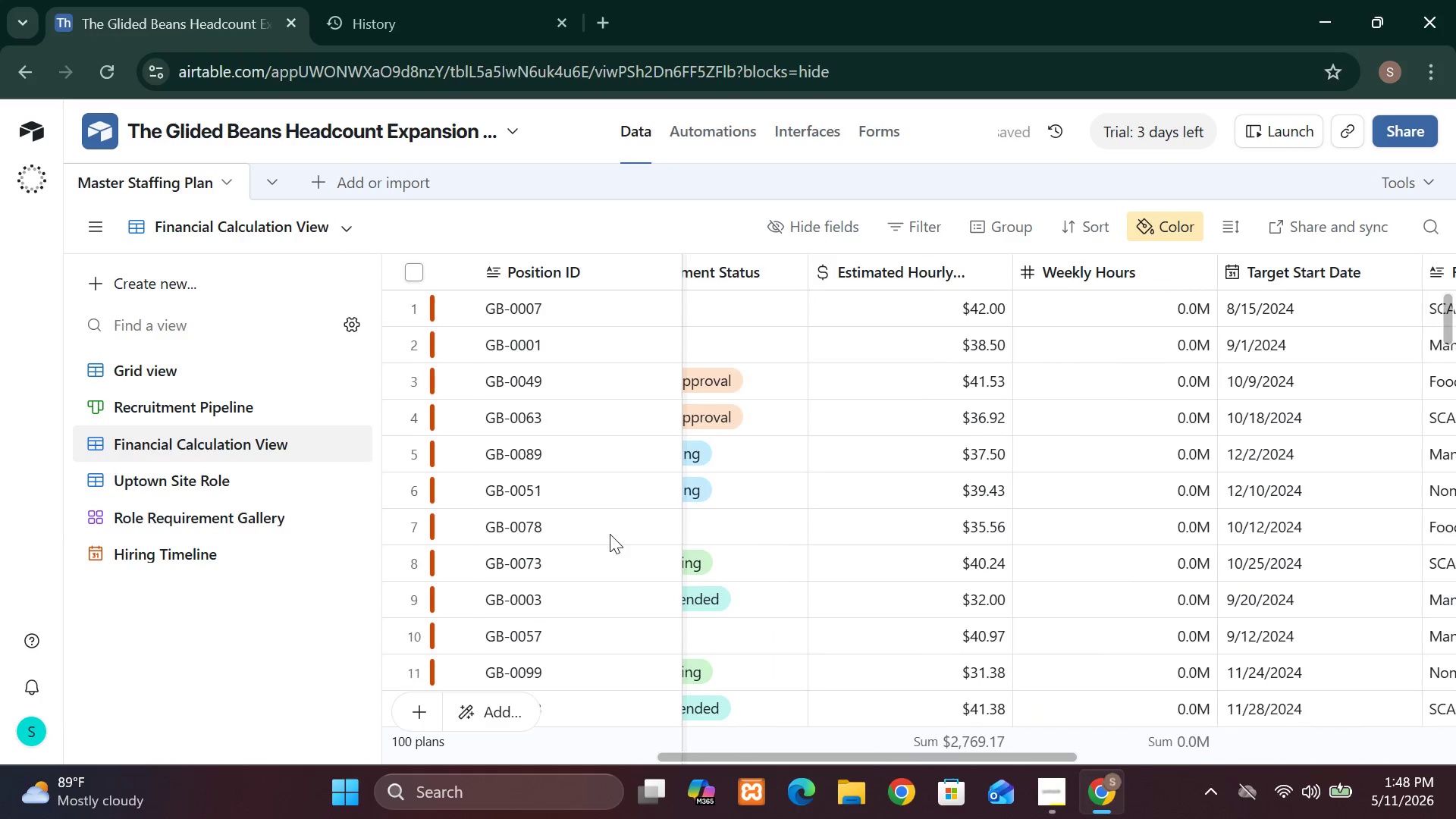 
wait(8.38)
 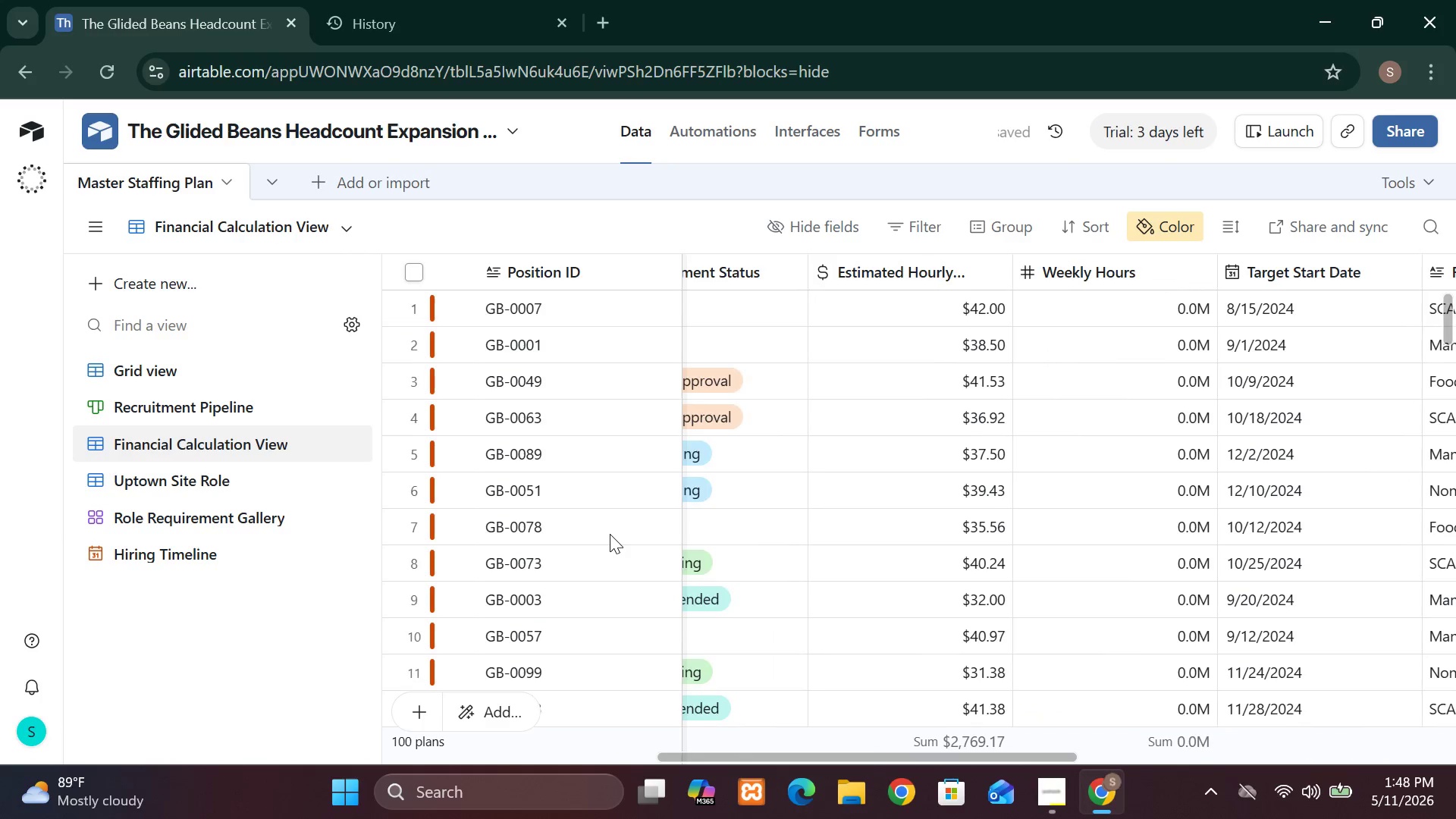 
left_click([1171, 228])
 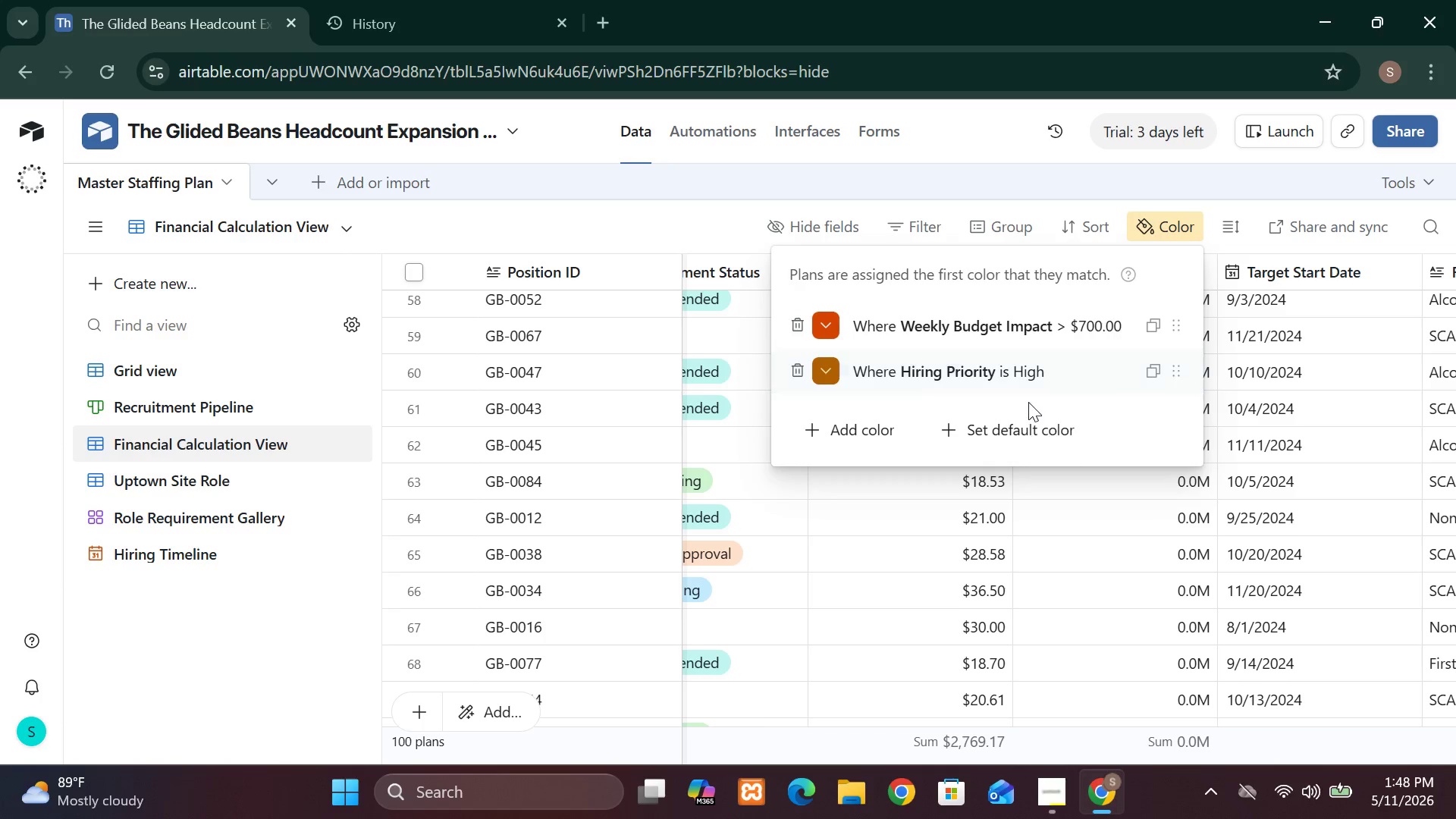 
left_click([1031, 562])
 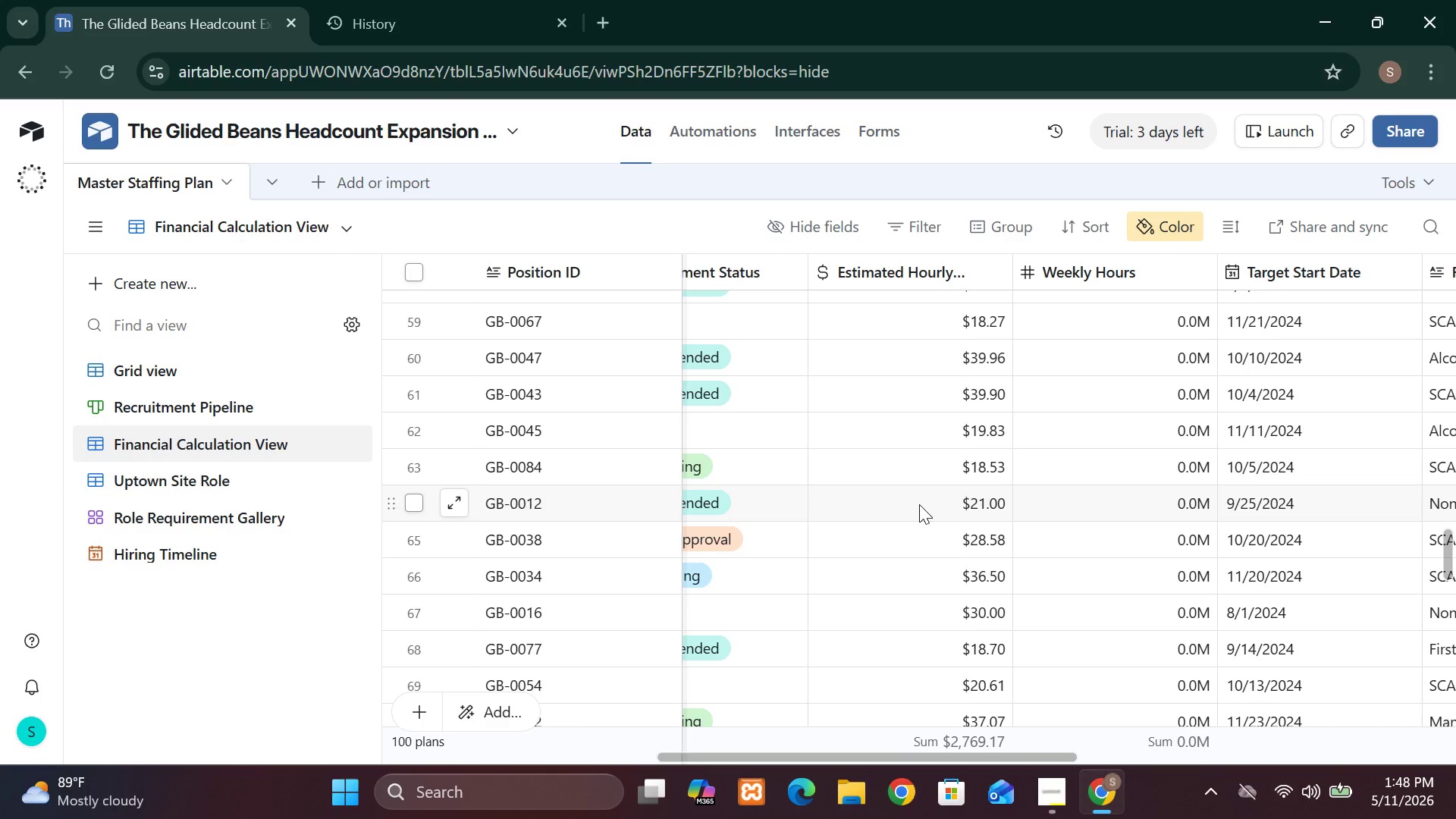 
wait(26.94)
 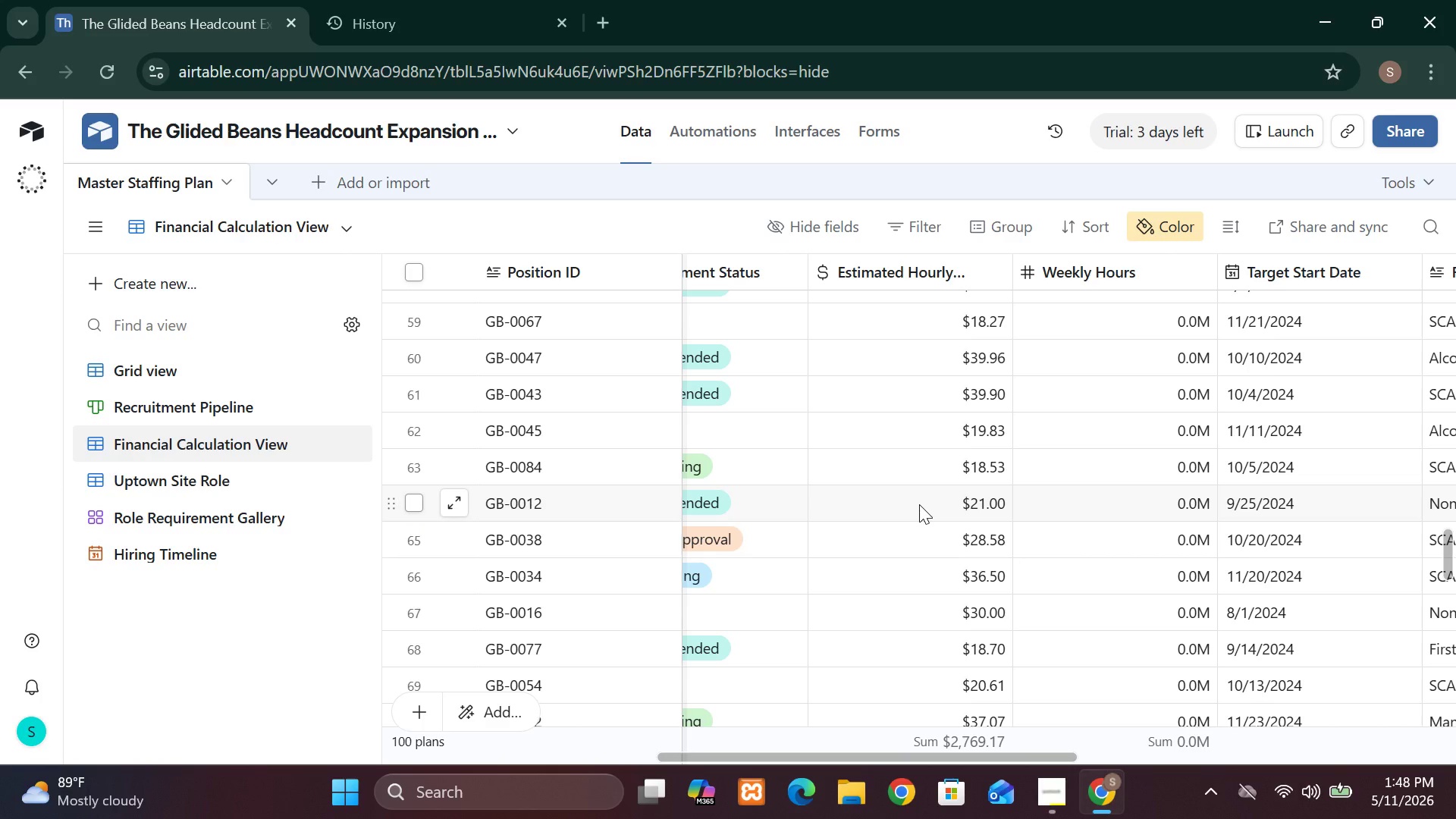 
left_click([1165, 215])
 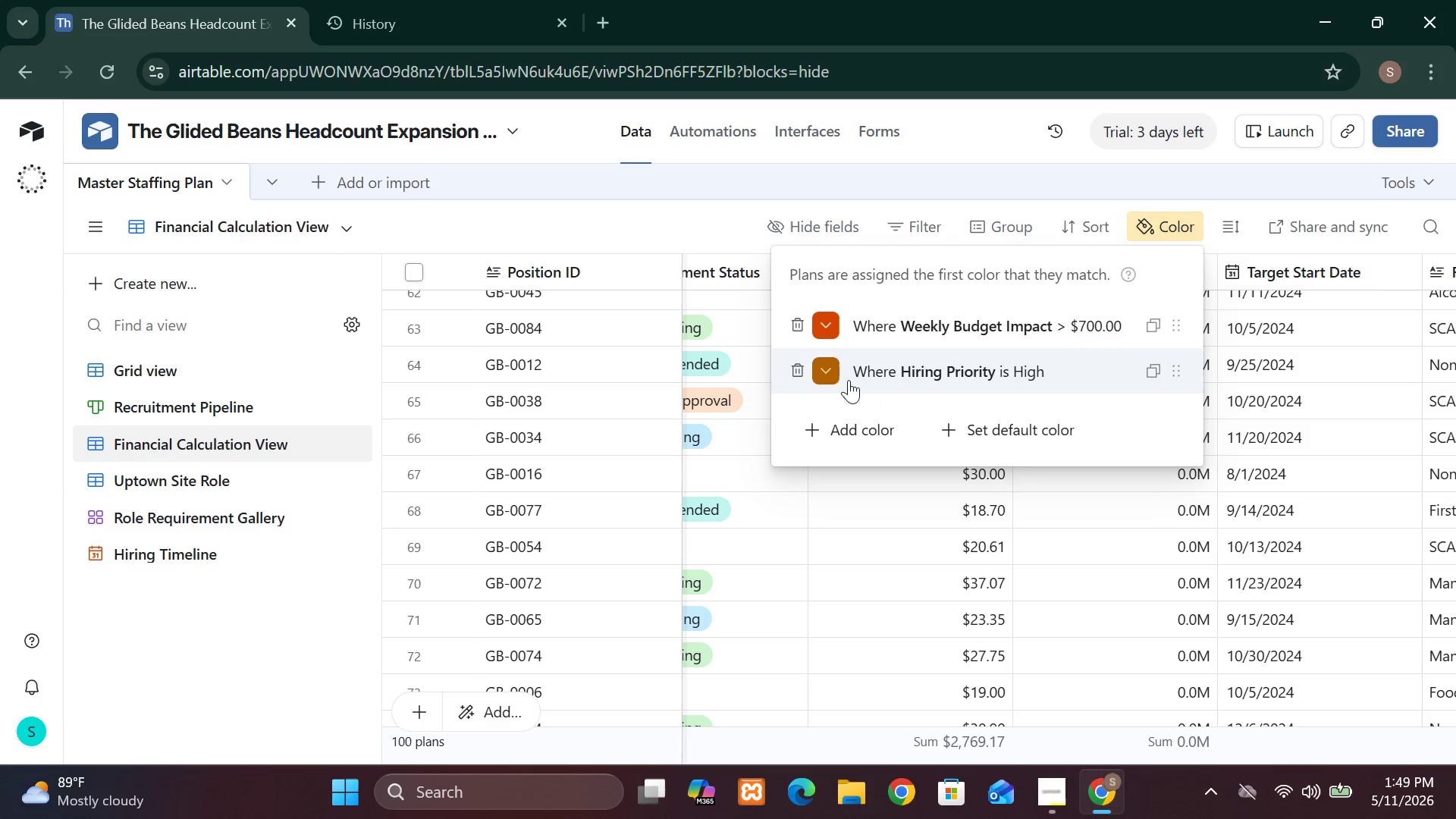 
left_click([831, 371])
 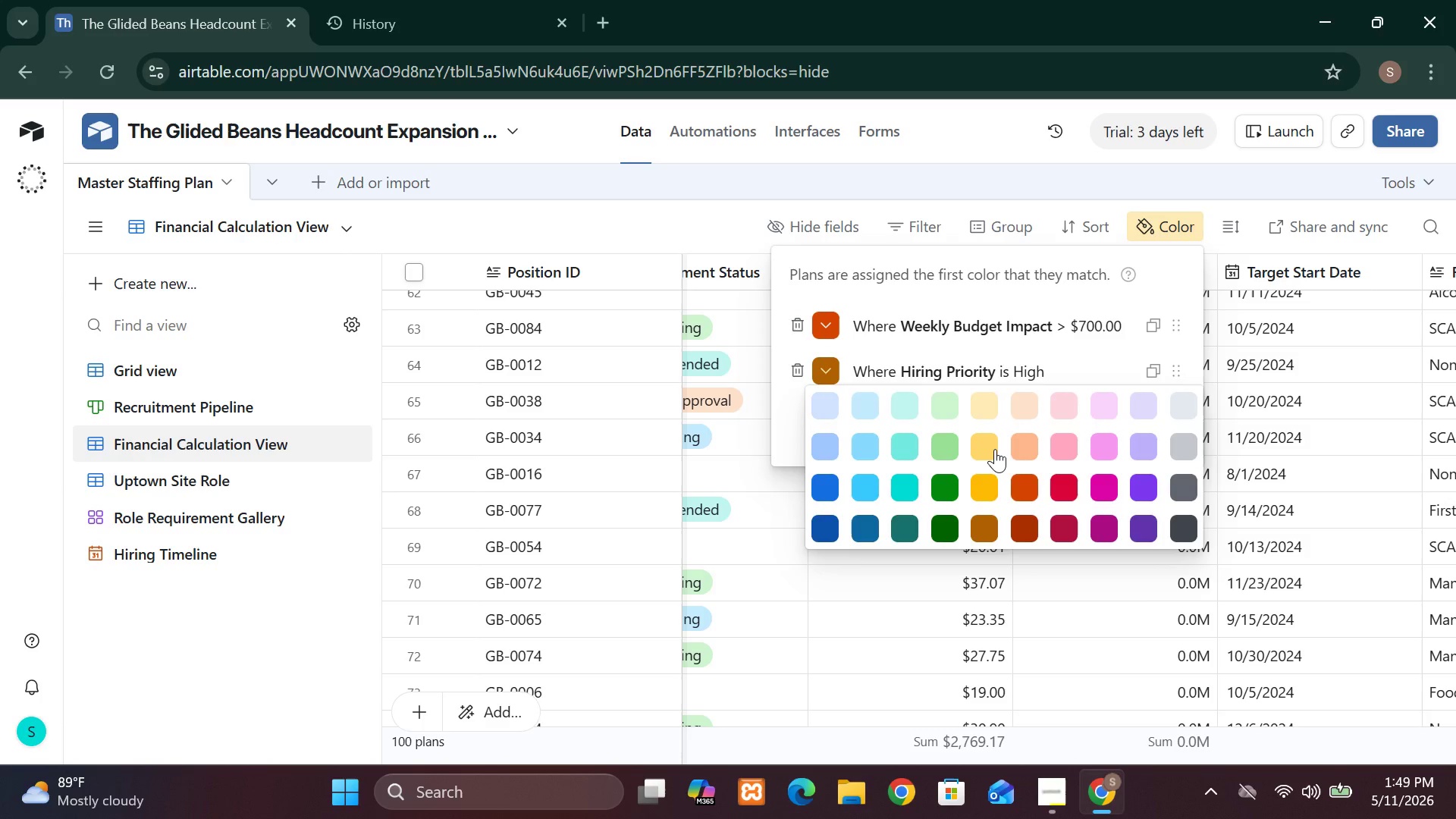 
left_click([995, 449])
 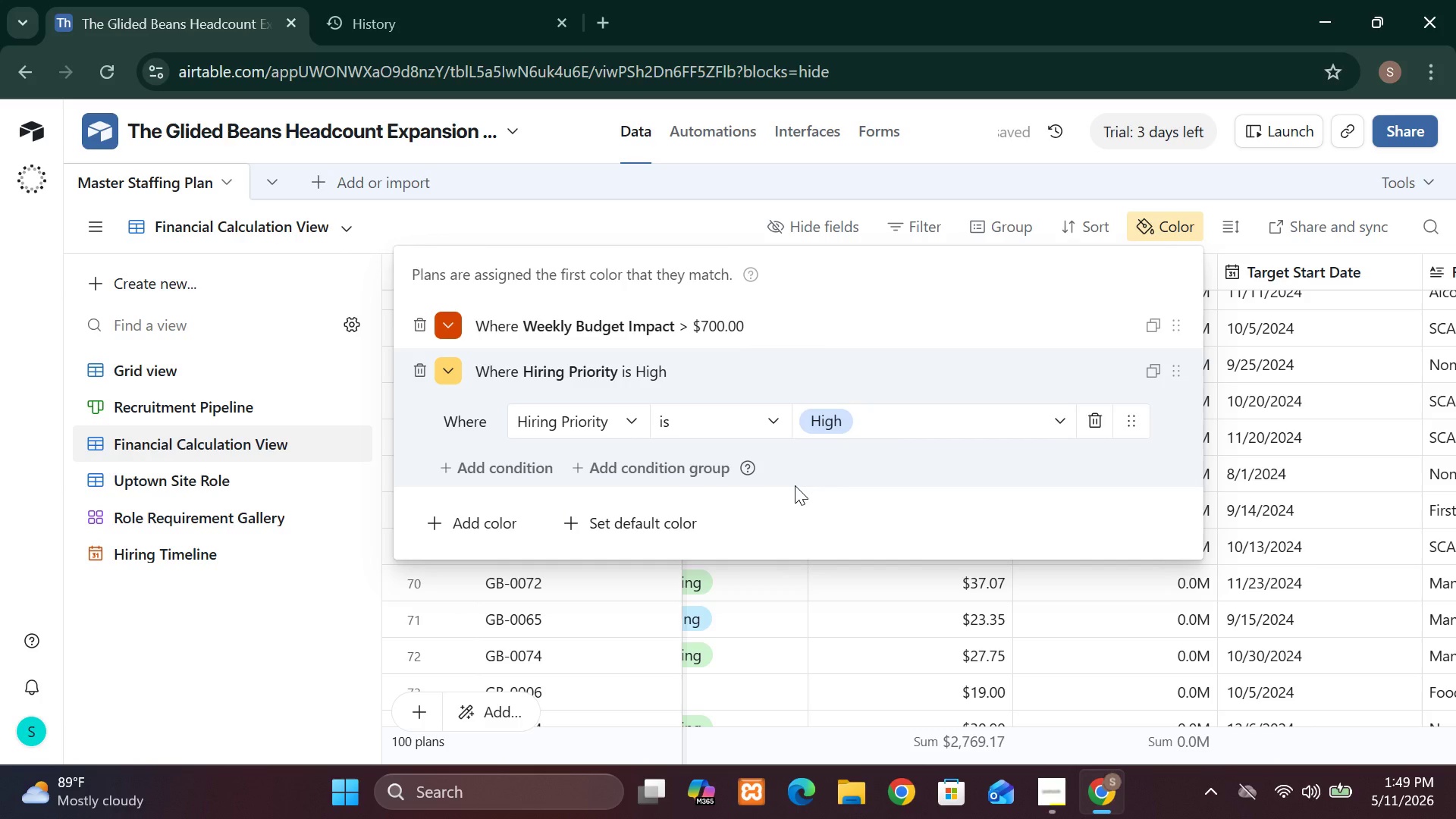 
wait(7.56)
 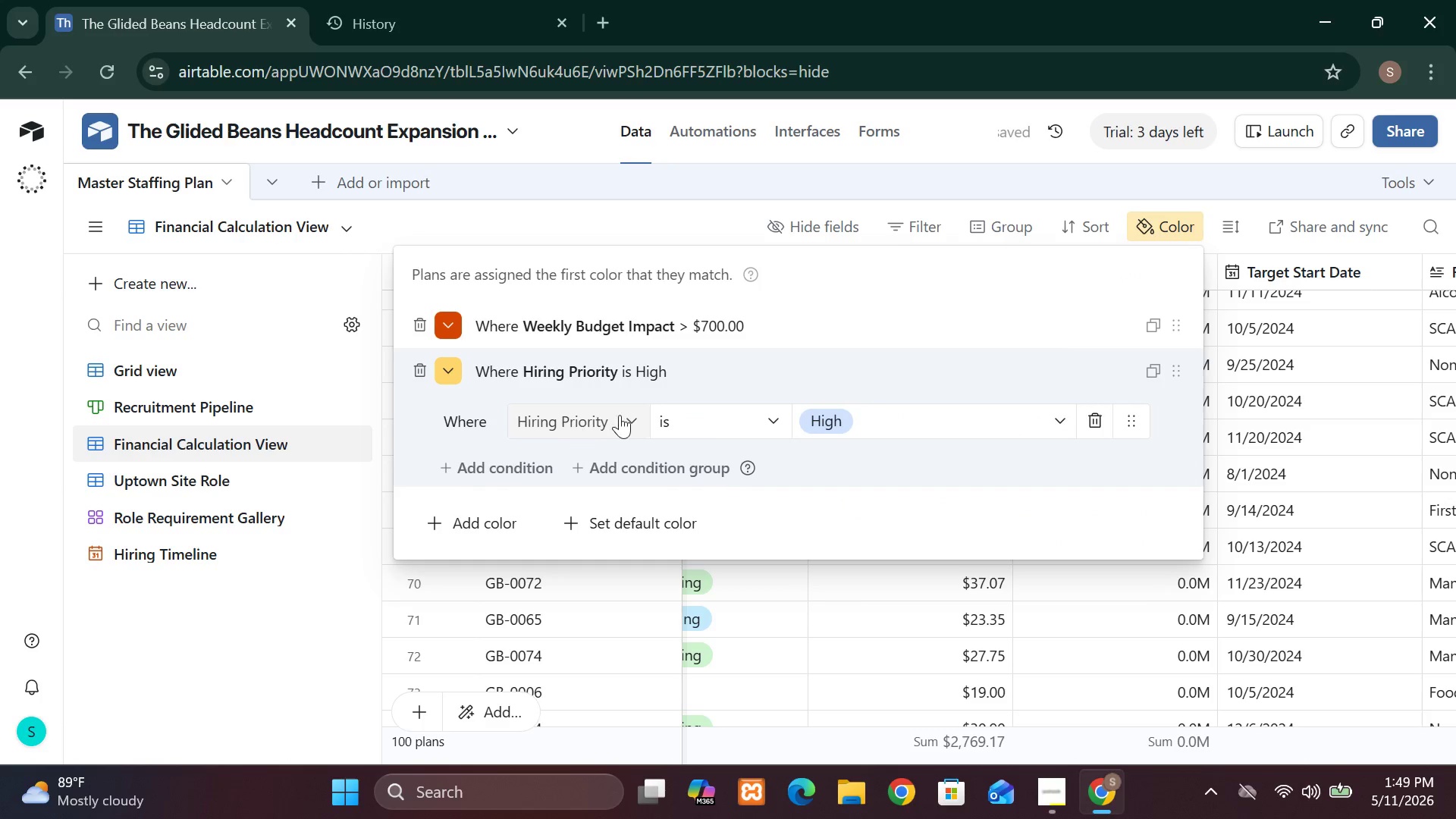 
left_click([795, 566])
 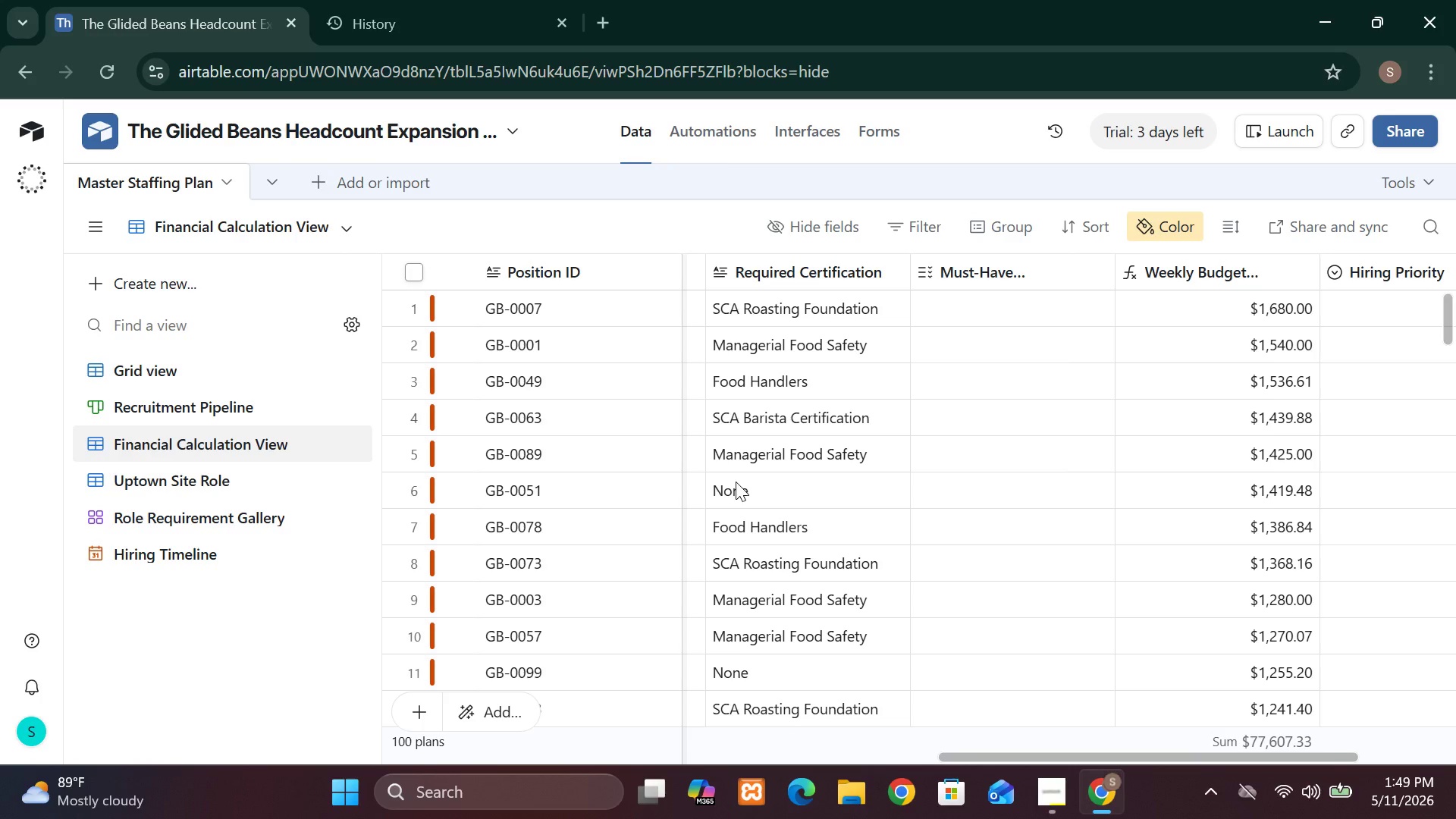 
wait(45.39)
 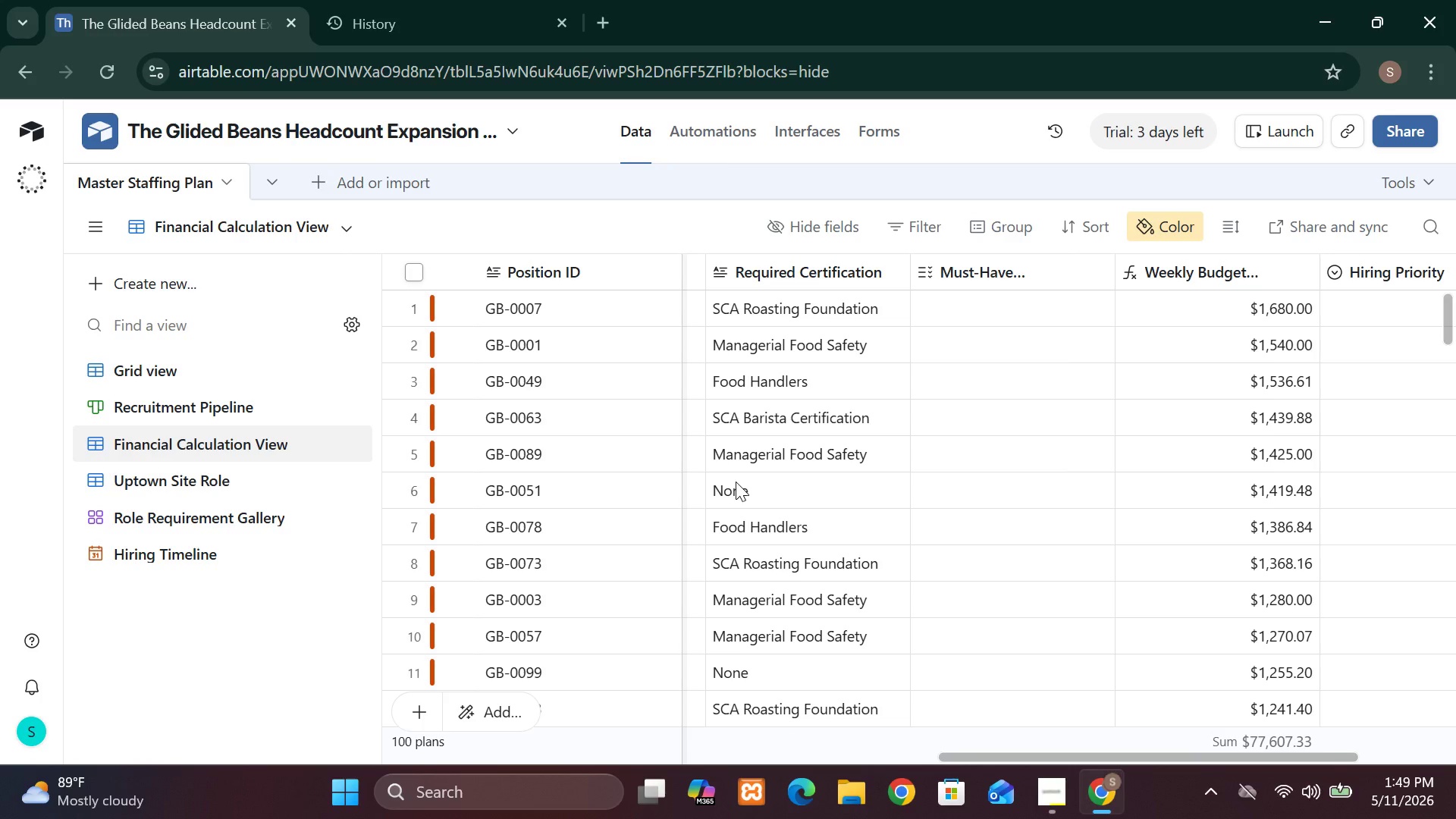 
left_click([316, 369])
 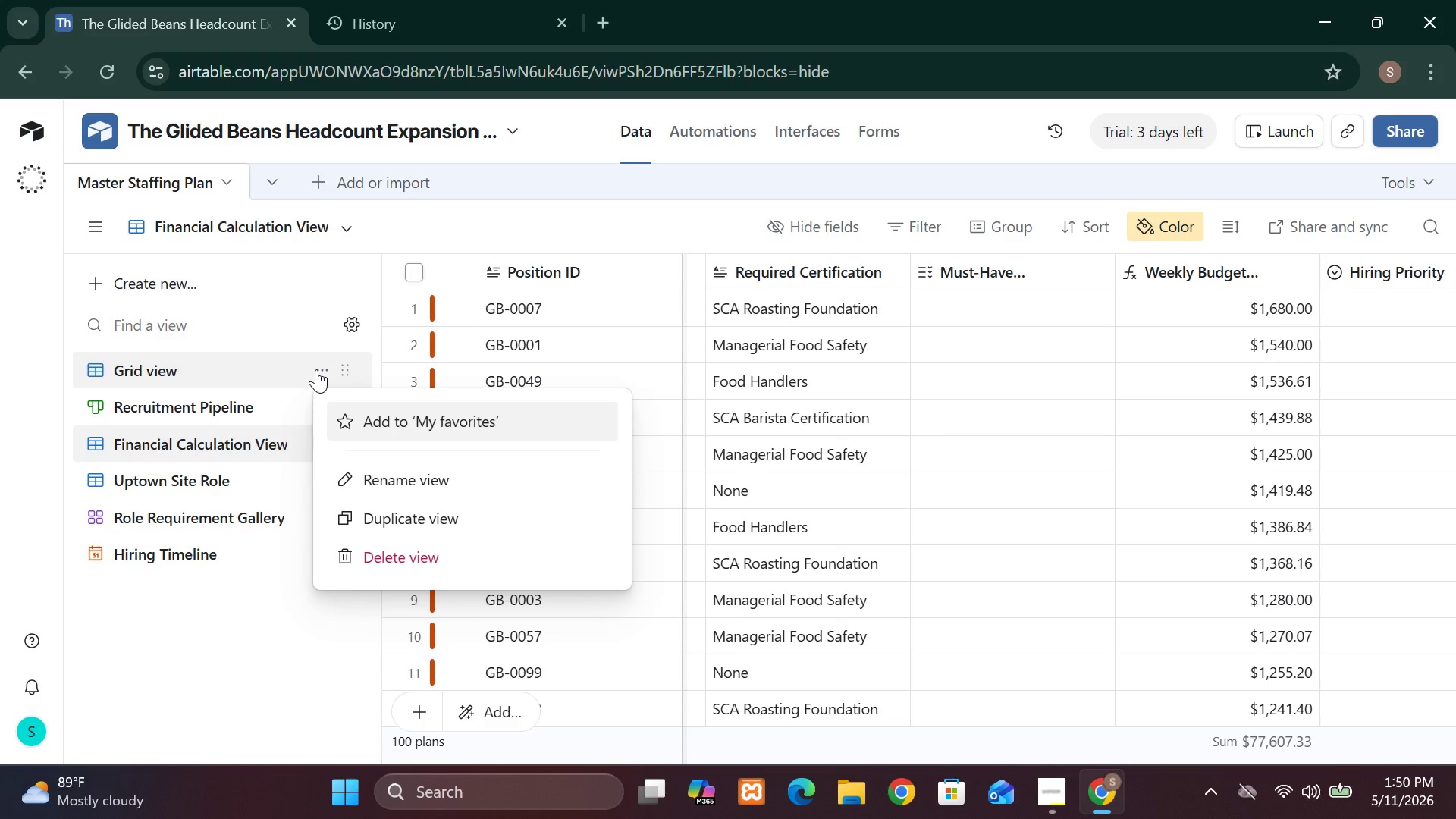 
left_click([316, 369])
 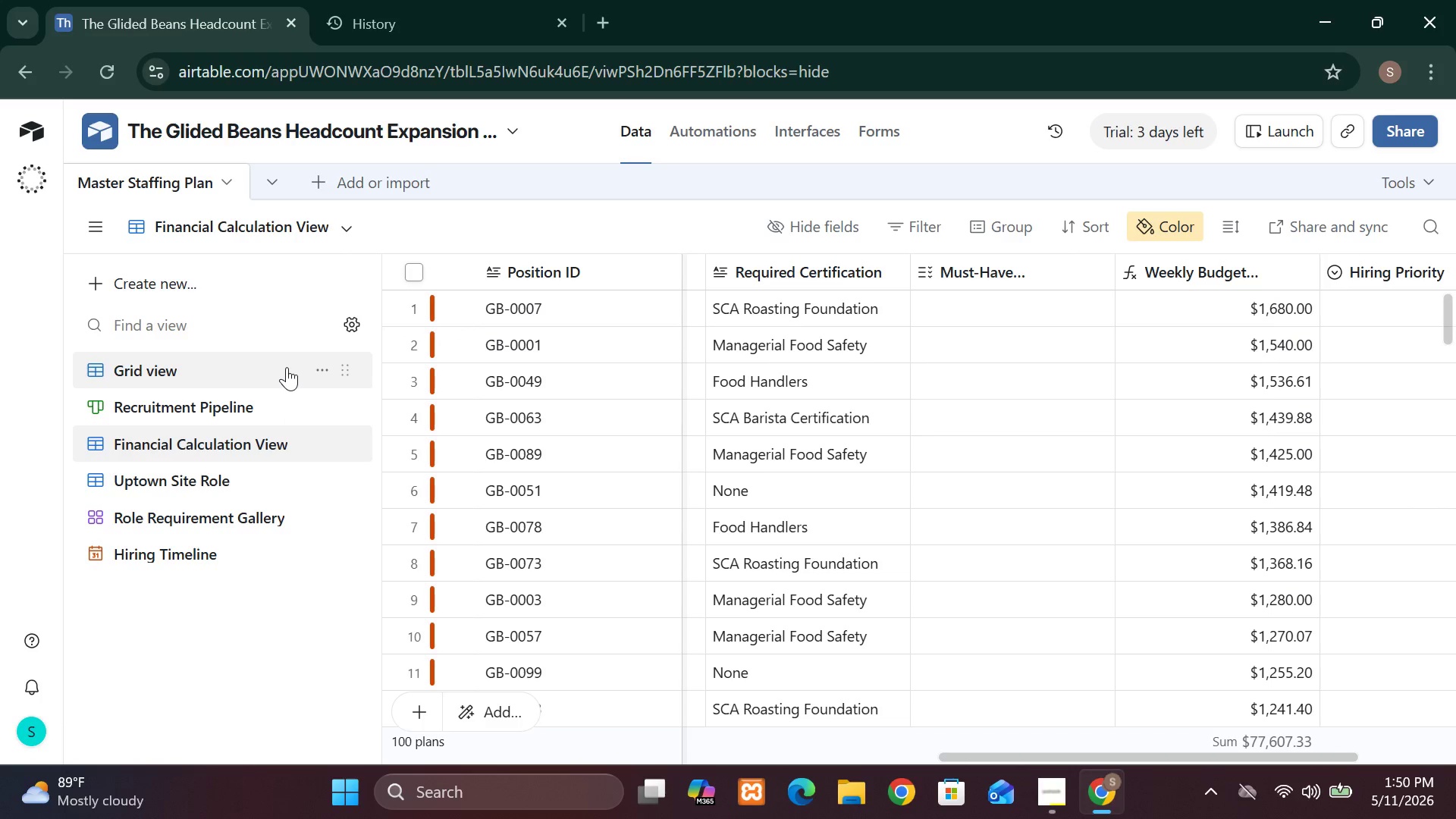 
left_click([282, 368])
 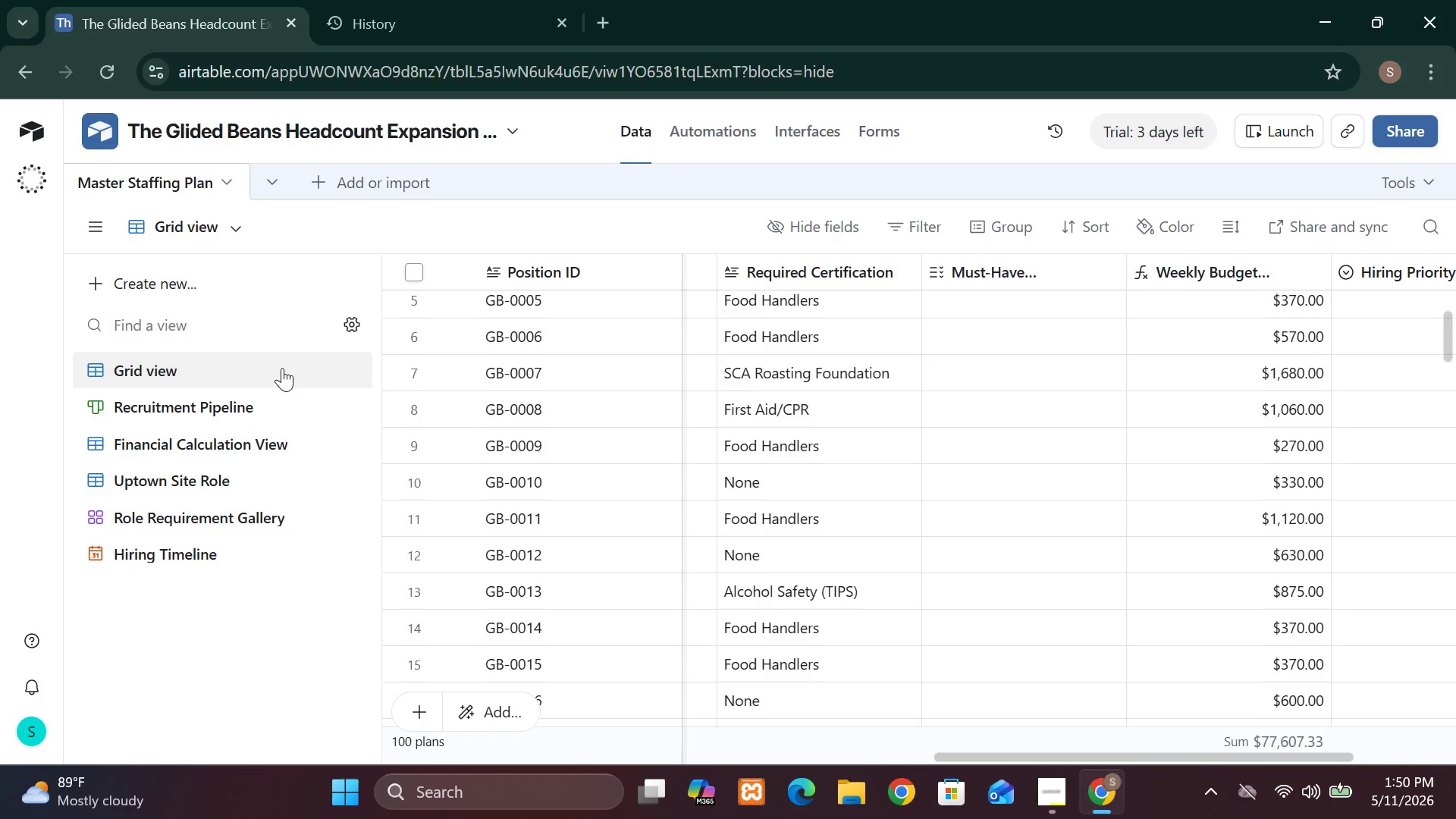 
wait(11.36)
 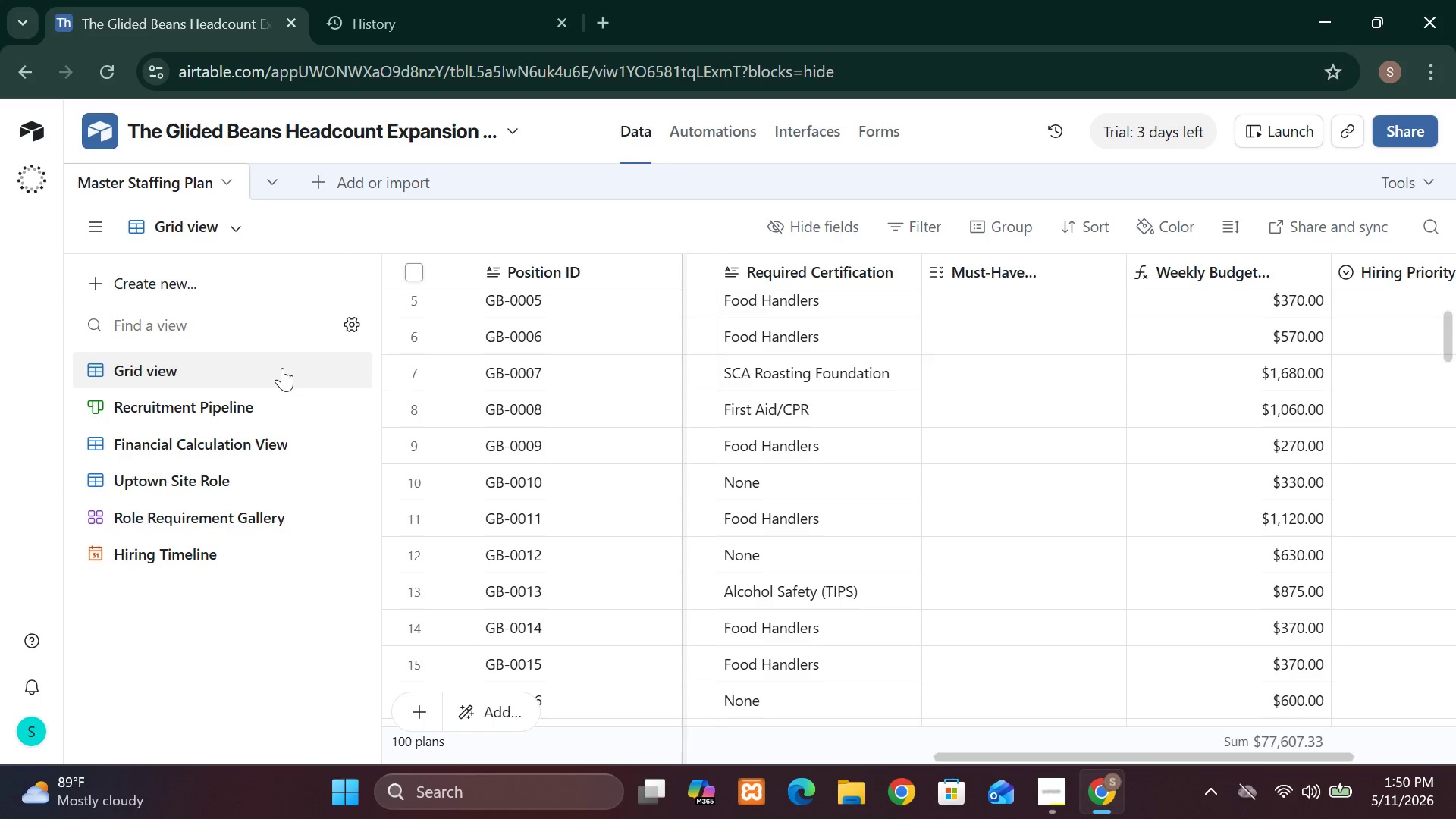 
left_click([1097, 792])
 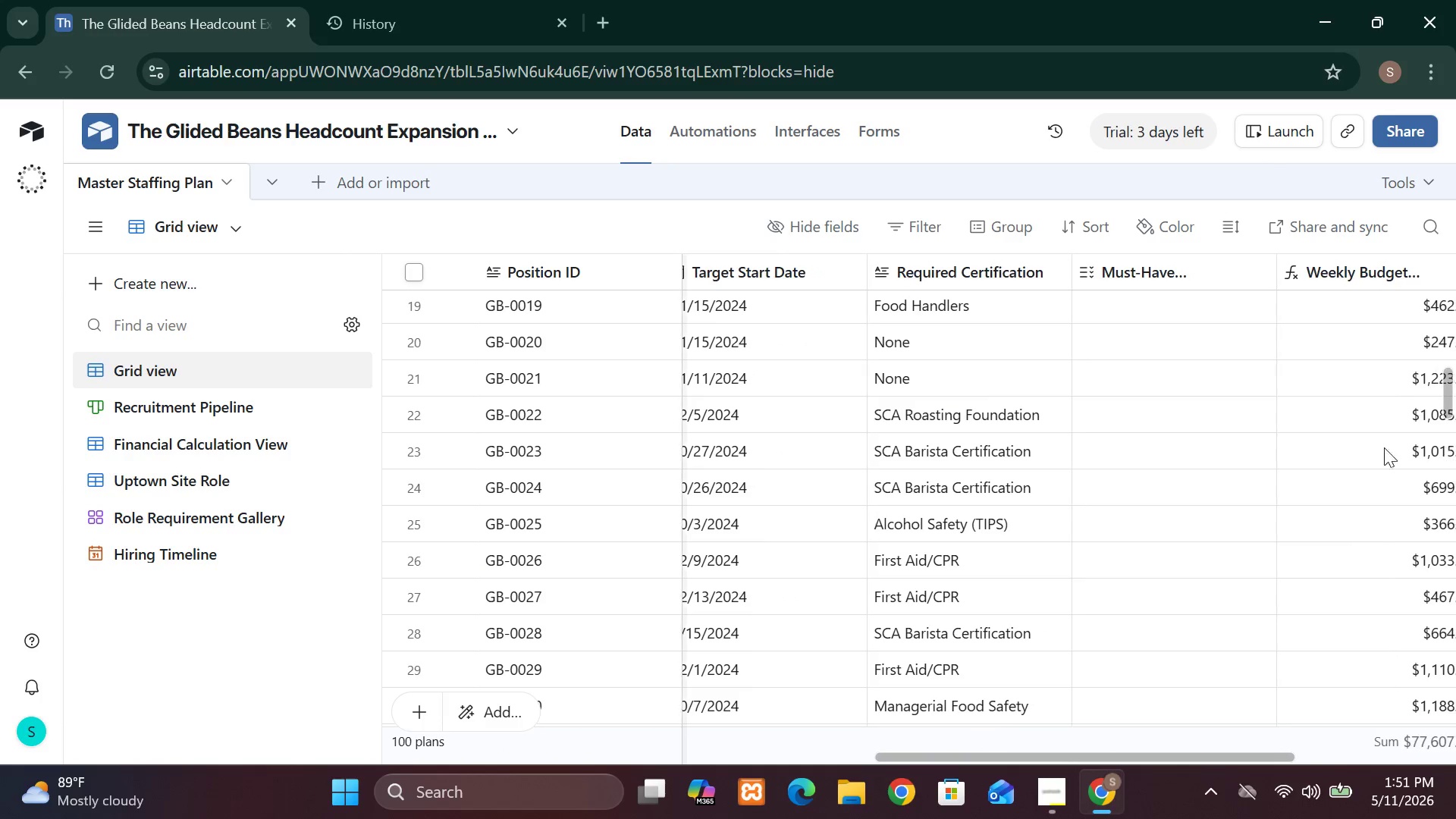 
wait(100.39)
 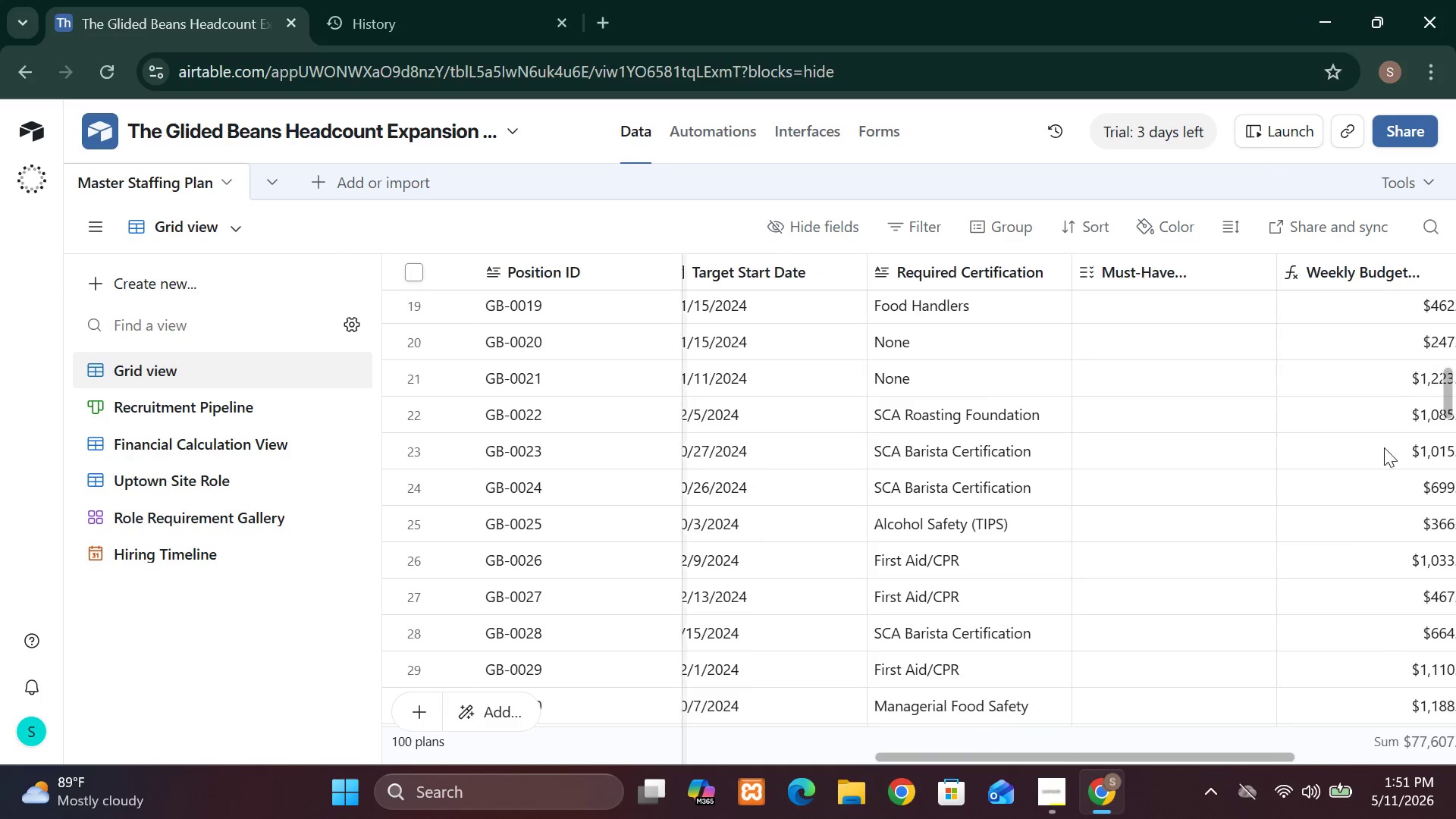 
left_click([1038, 271])
 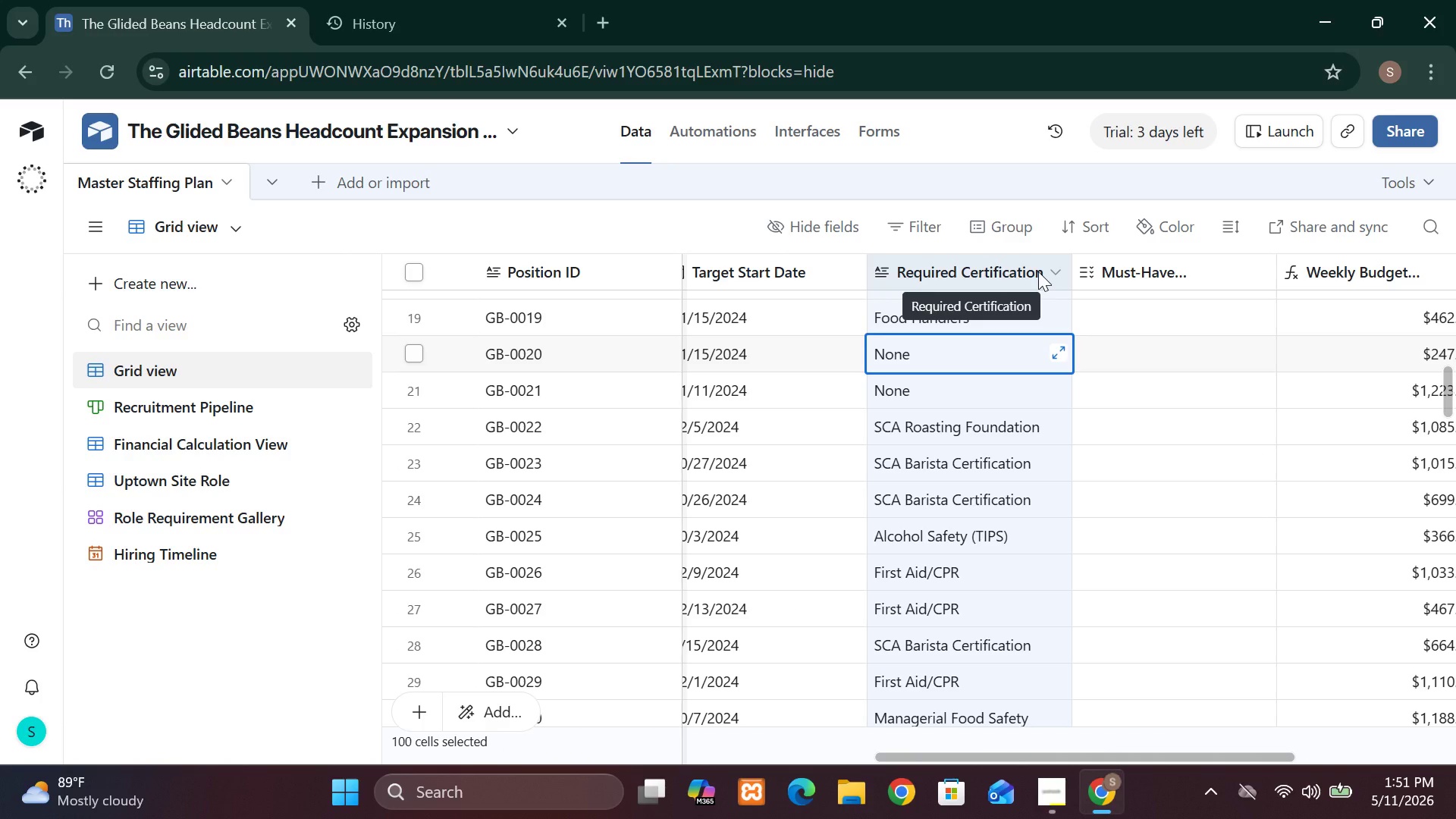 
left_click([1038, 271])
 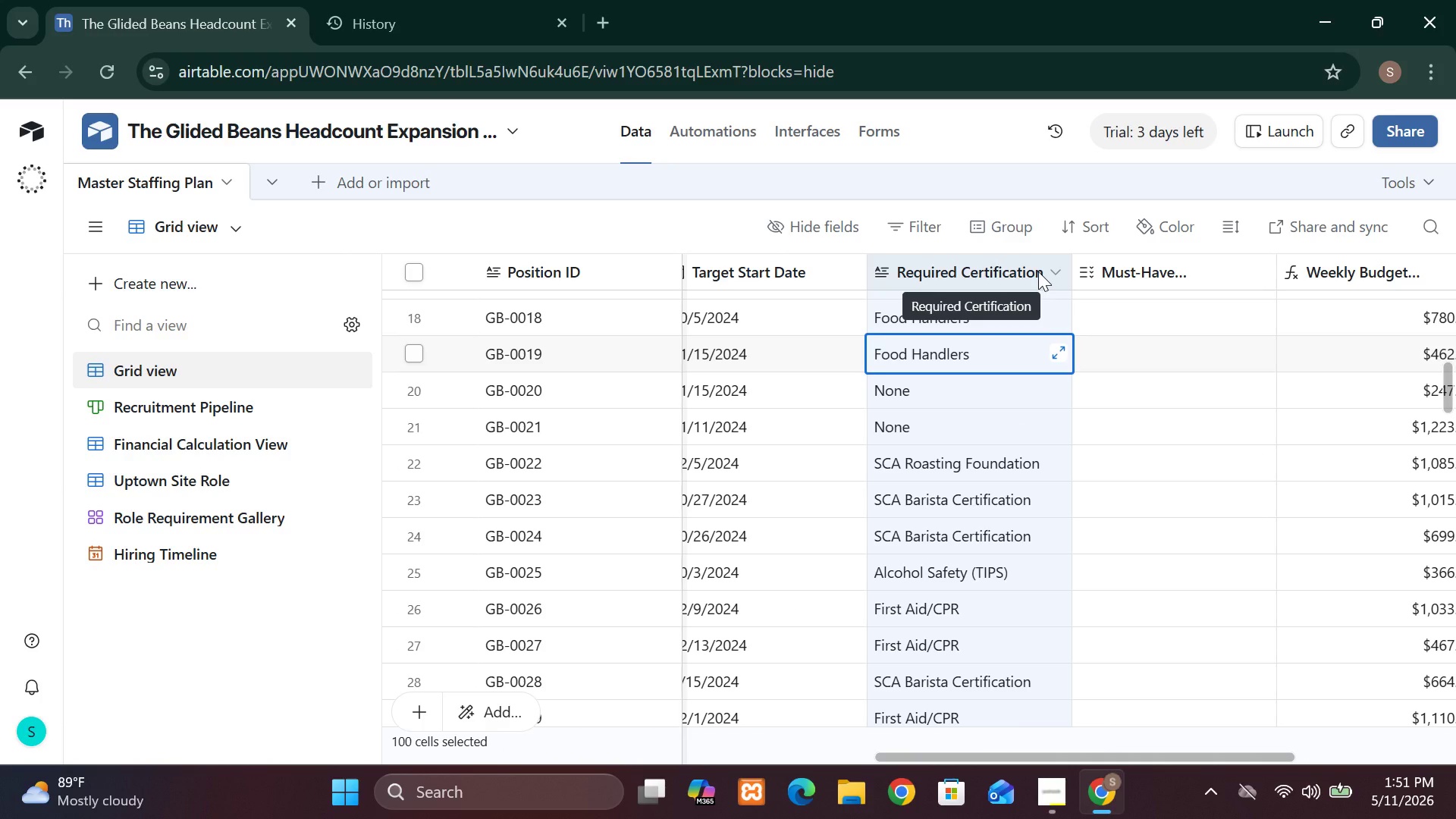 
left_click([1038, 271])
 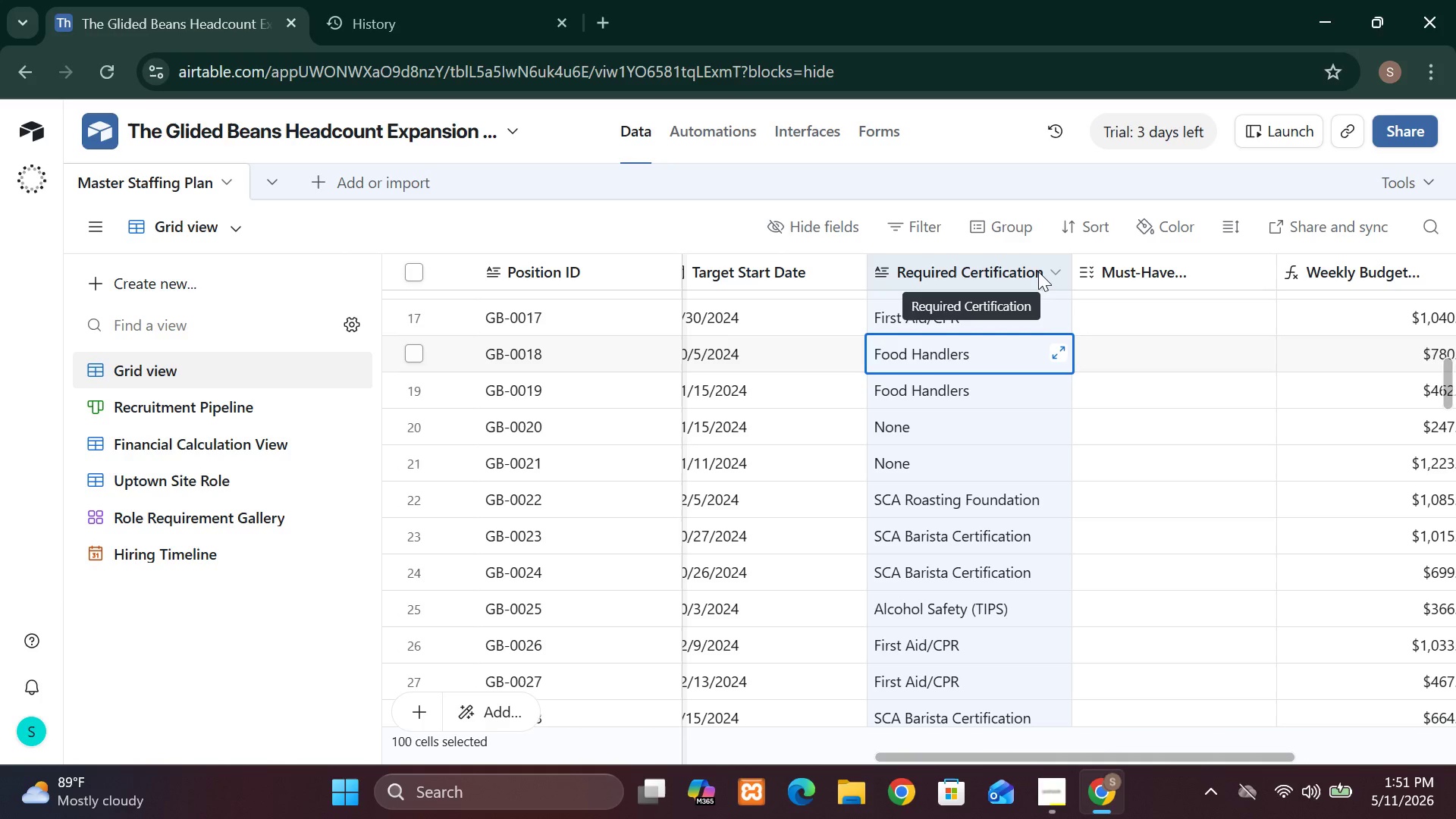 
double_click([1038, 271])
 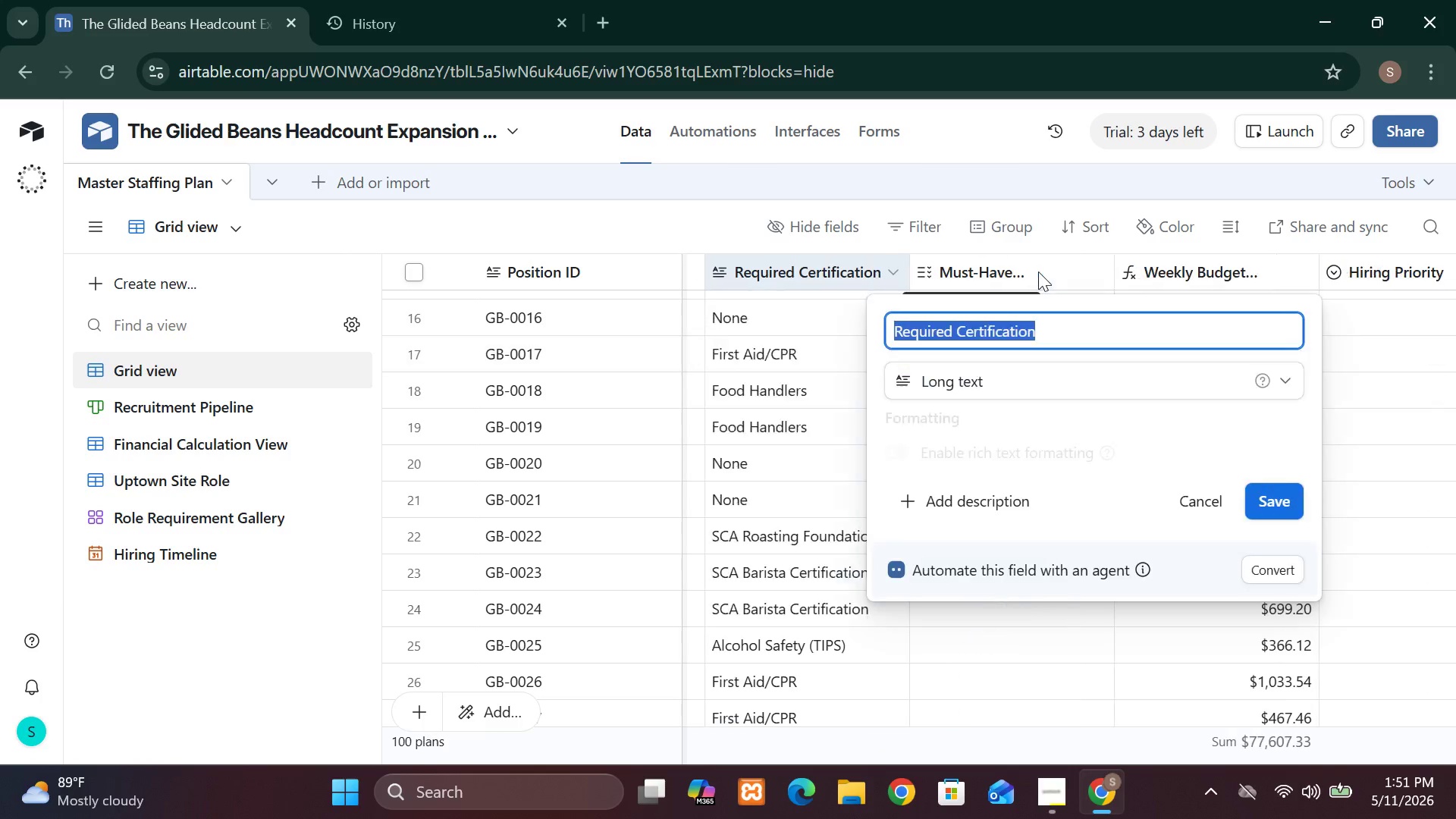 
triple_click([1038, 271])
 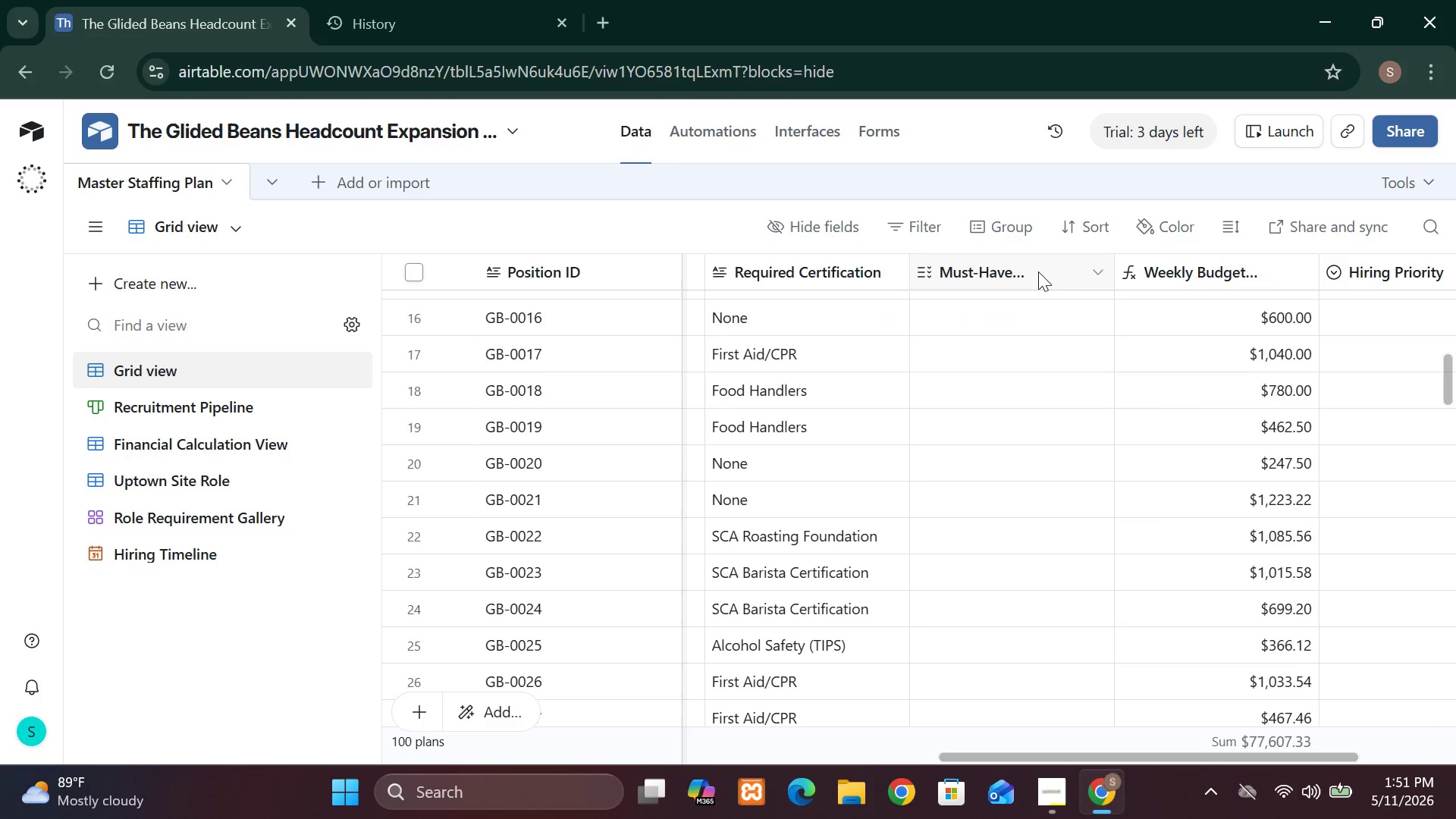 
triple_click([1038, 271])
 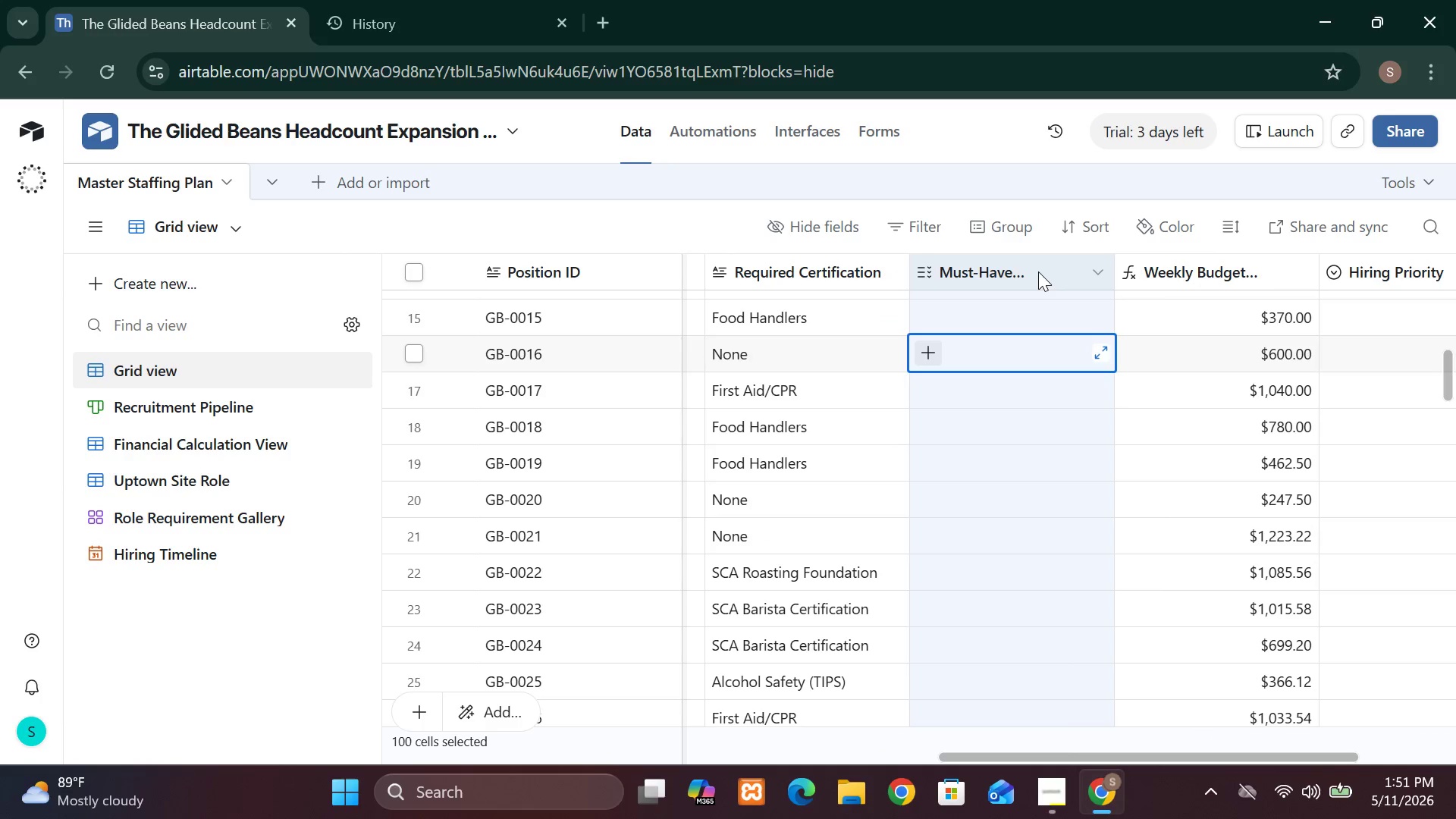 
left_click_drag(start_coordinate=[1038, 271], to_coordinate=[807, 284])
 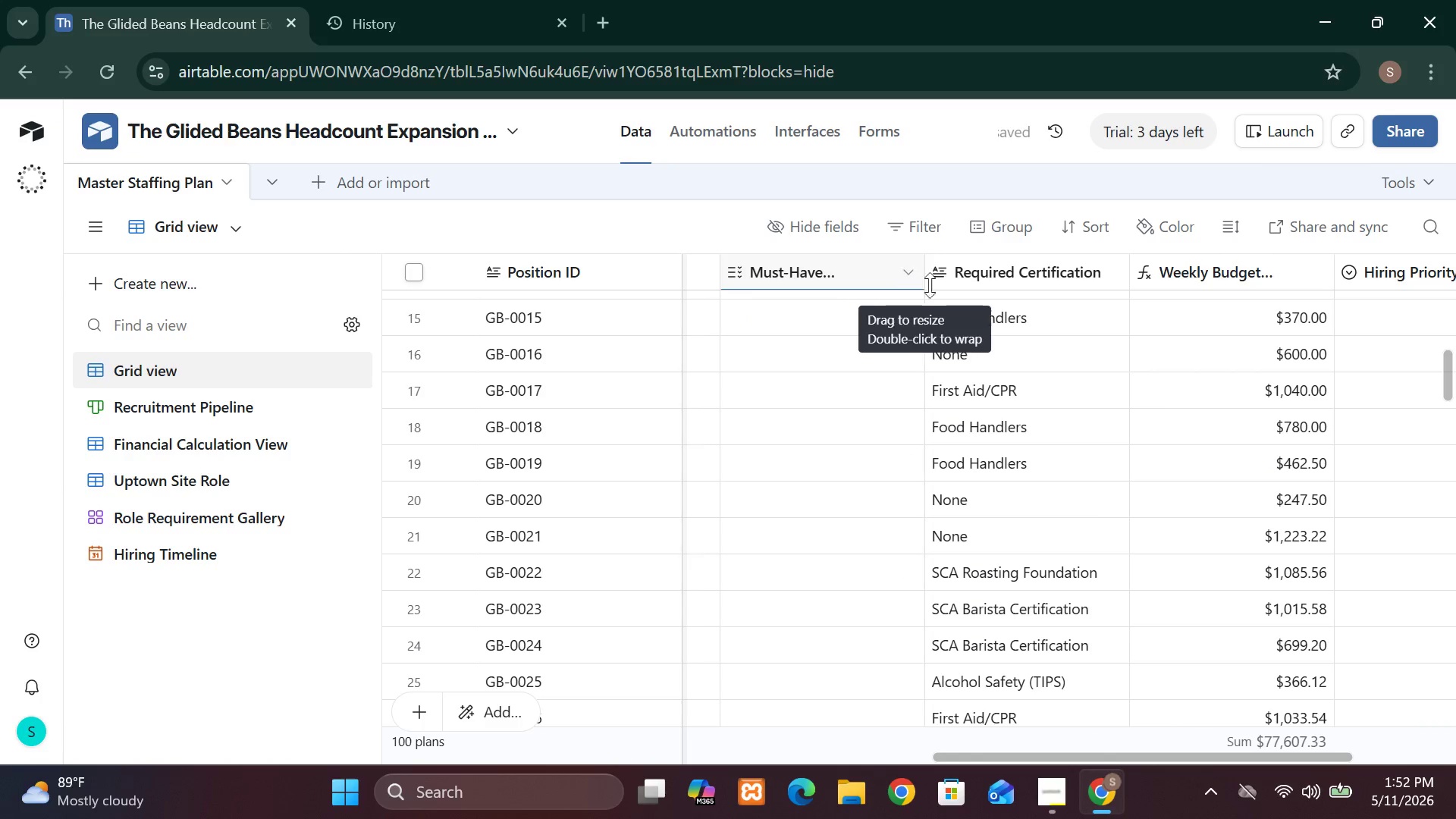 
left_click([987, 315])
 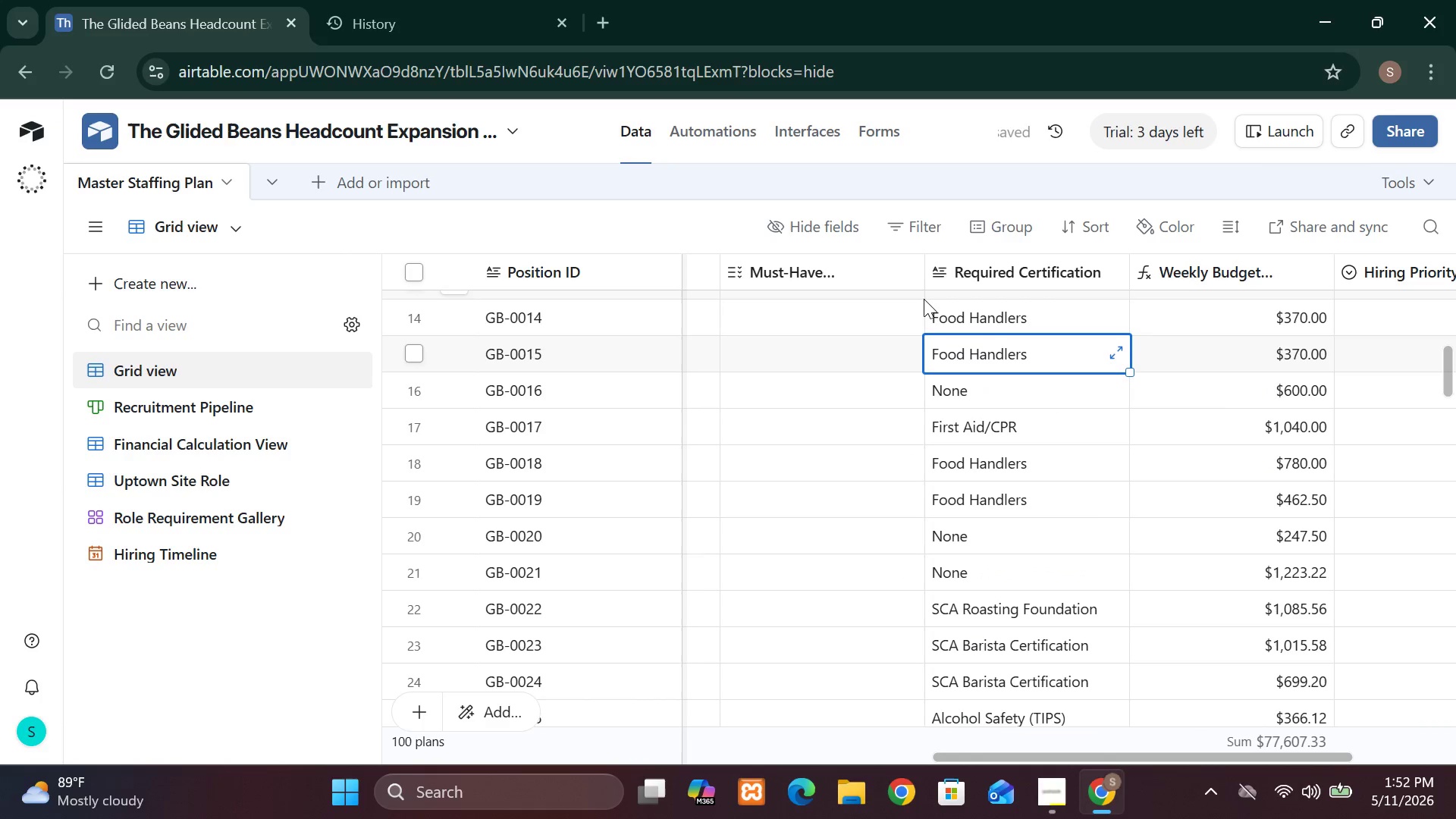 
left_click_drag(start_coordinate=[924, 299], to_coordinate=[926, 393])
 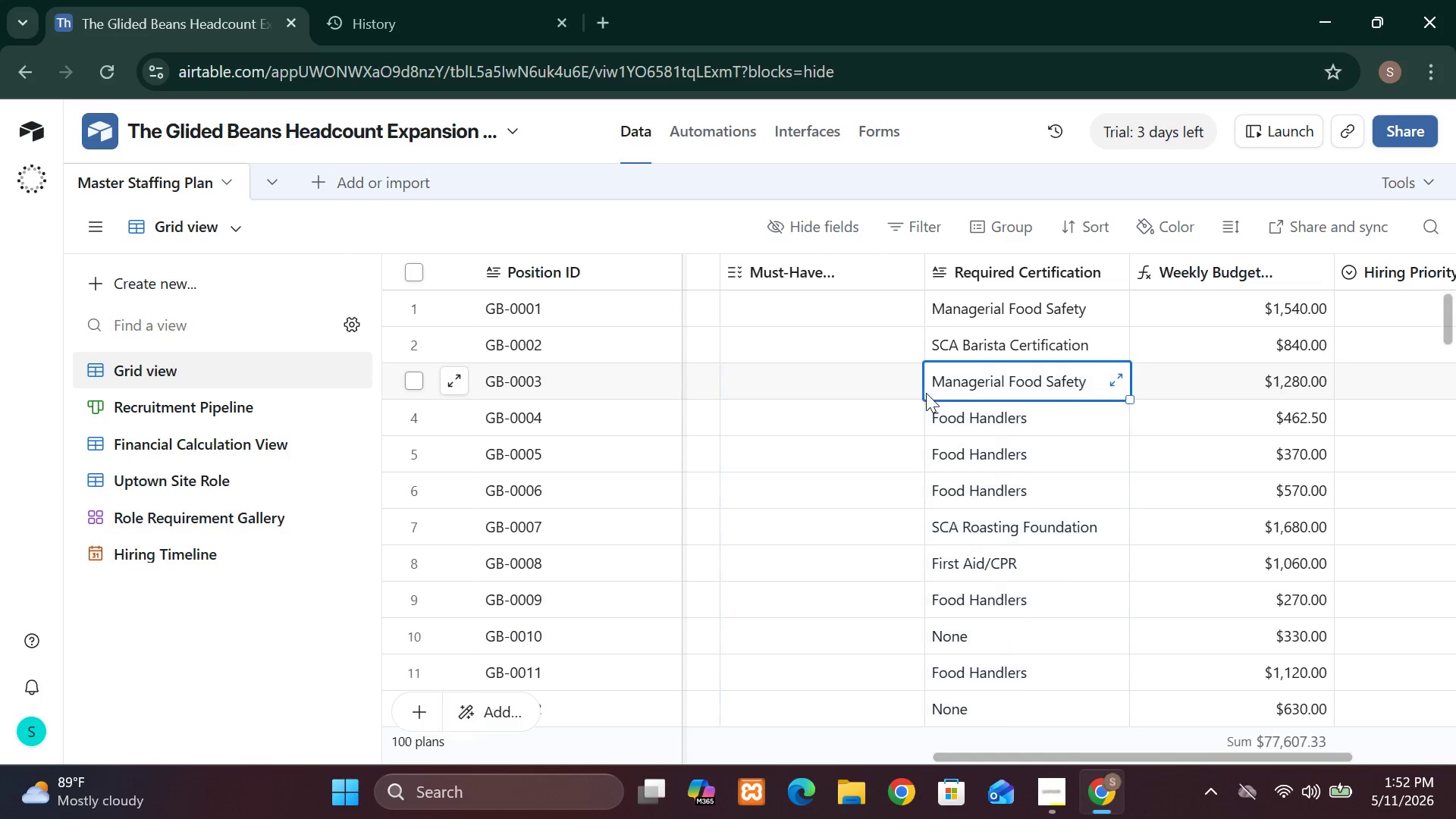 
left_click([926, 393])
 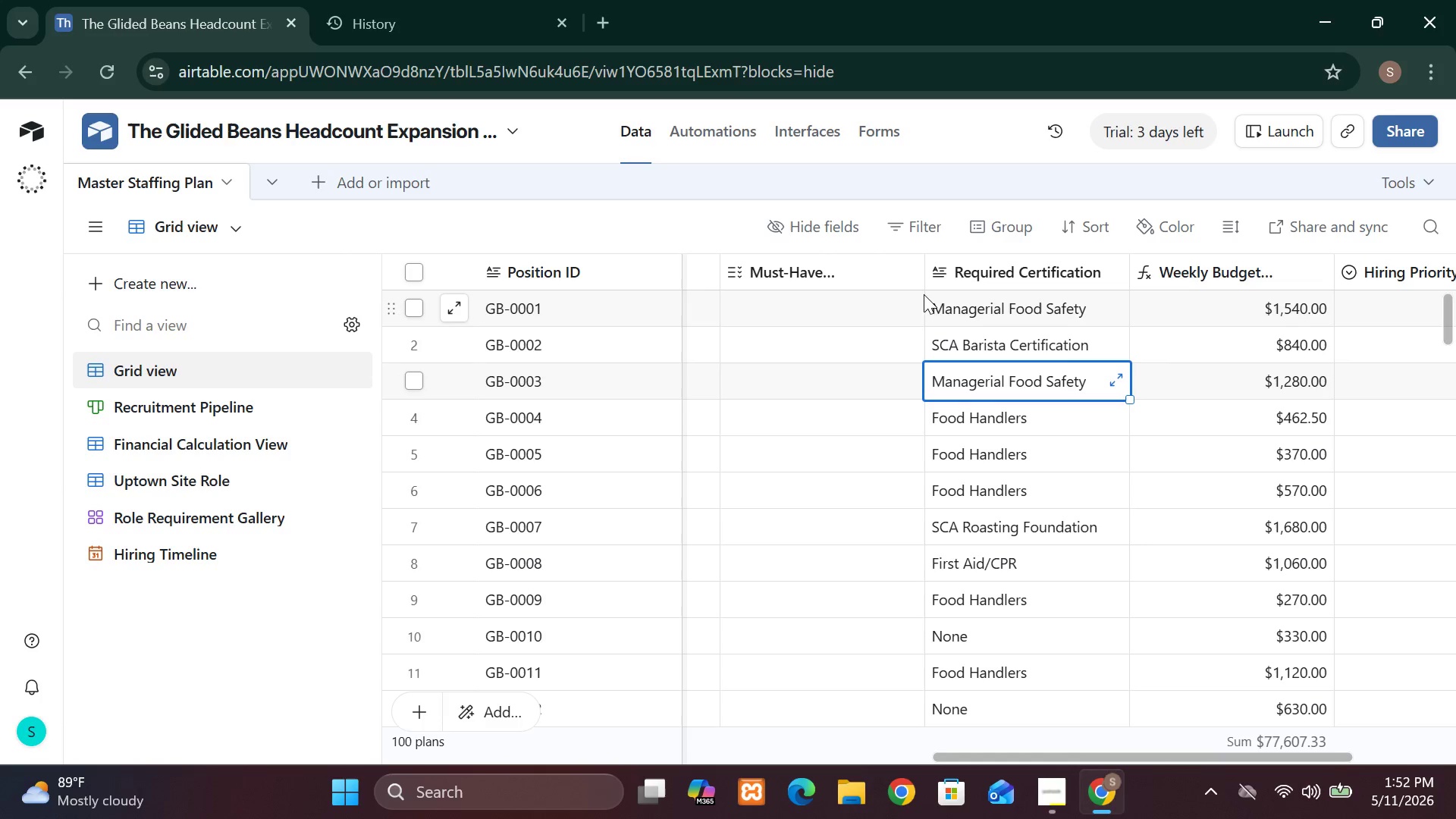 
left_click([924, 290])
 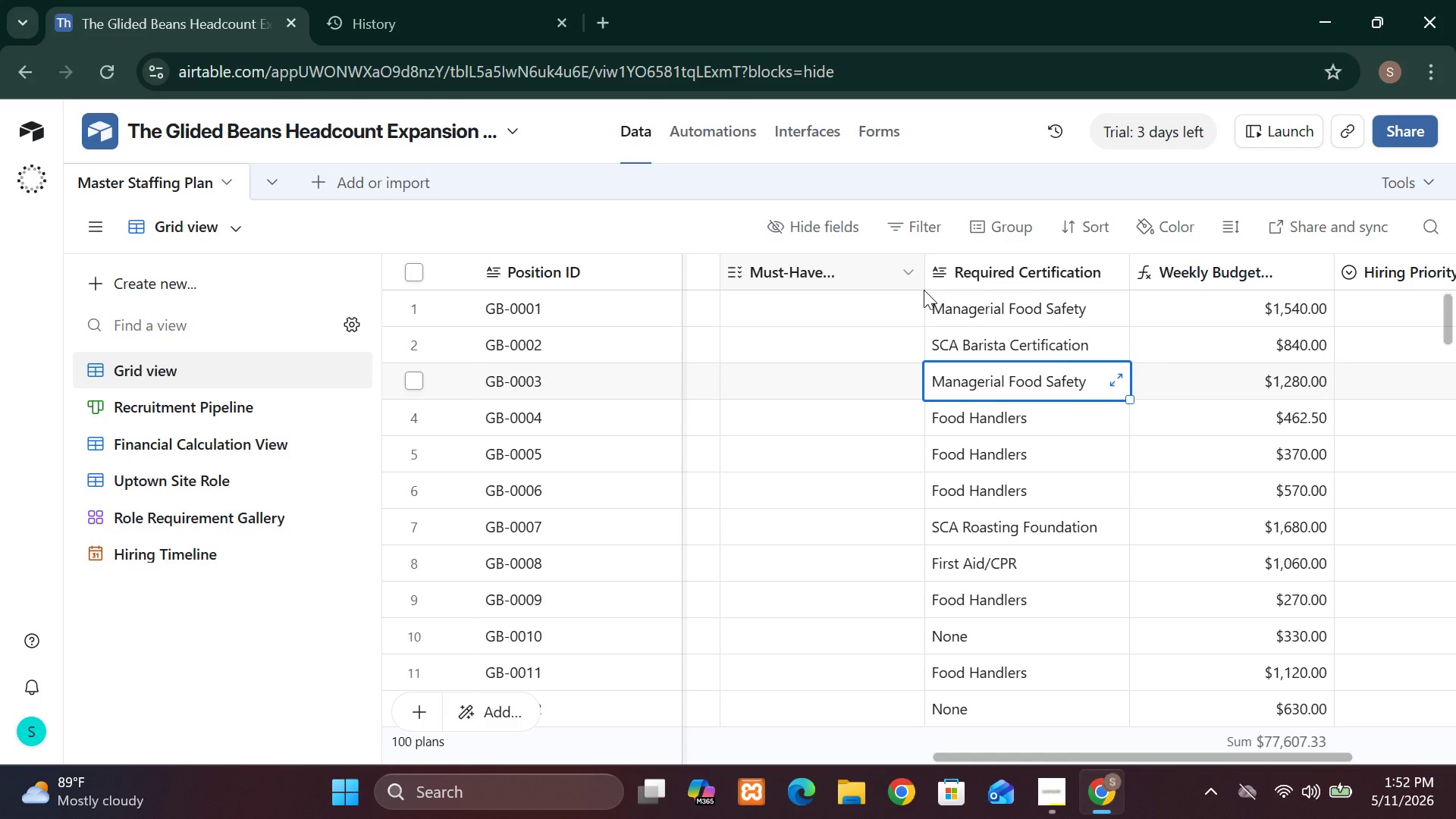 
left_click([936, 306])
 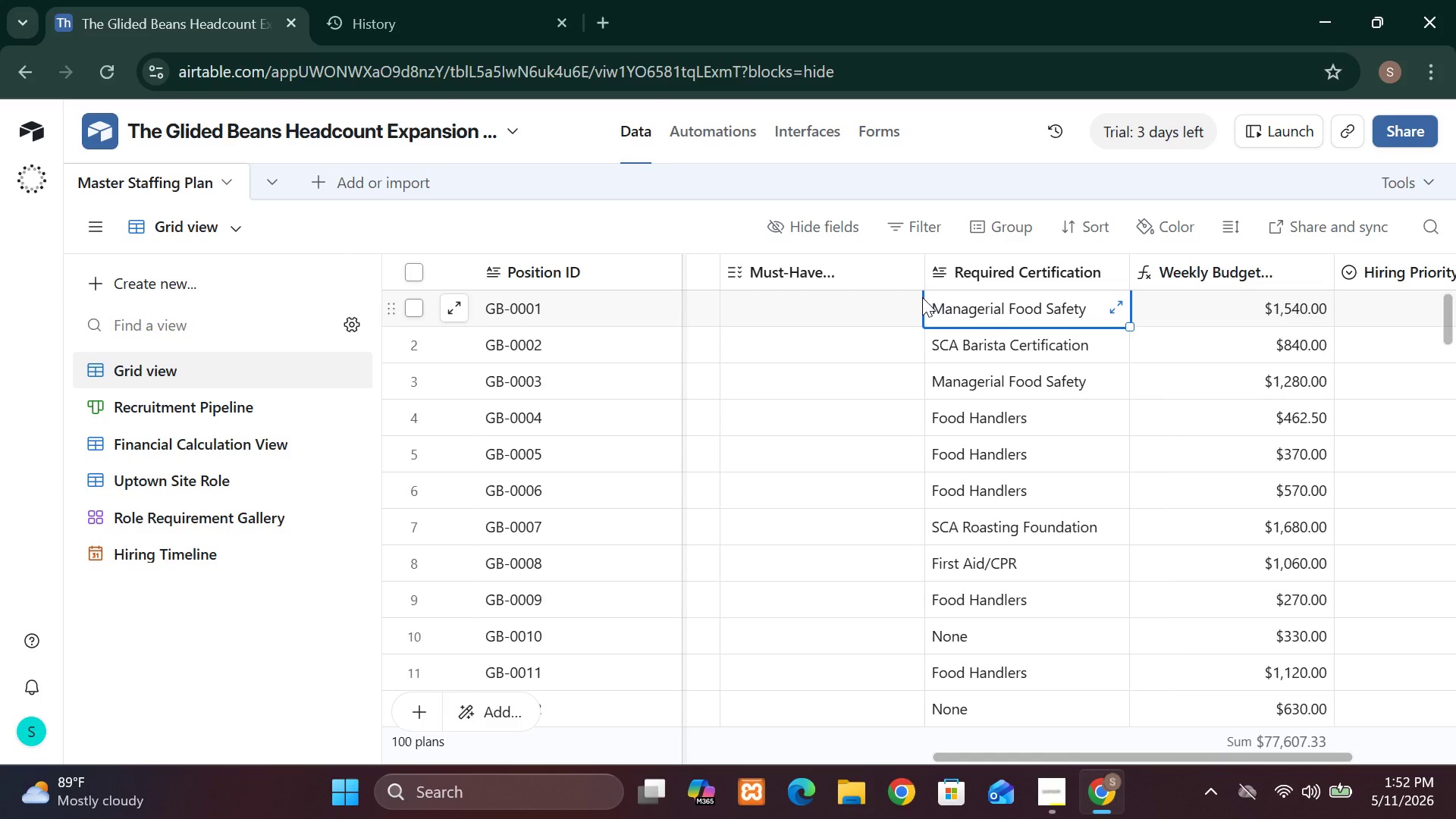 
left_click_drag(start_coordinate=[922, 290], to_coordinate=[927, 295])
 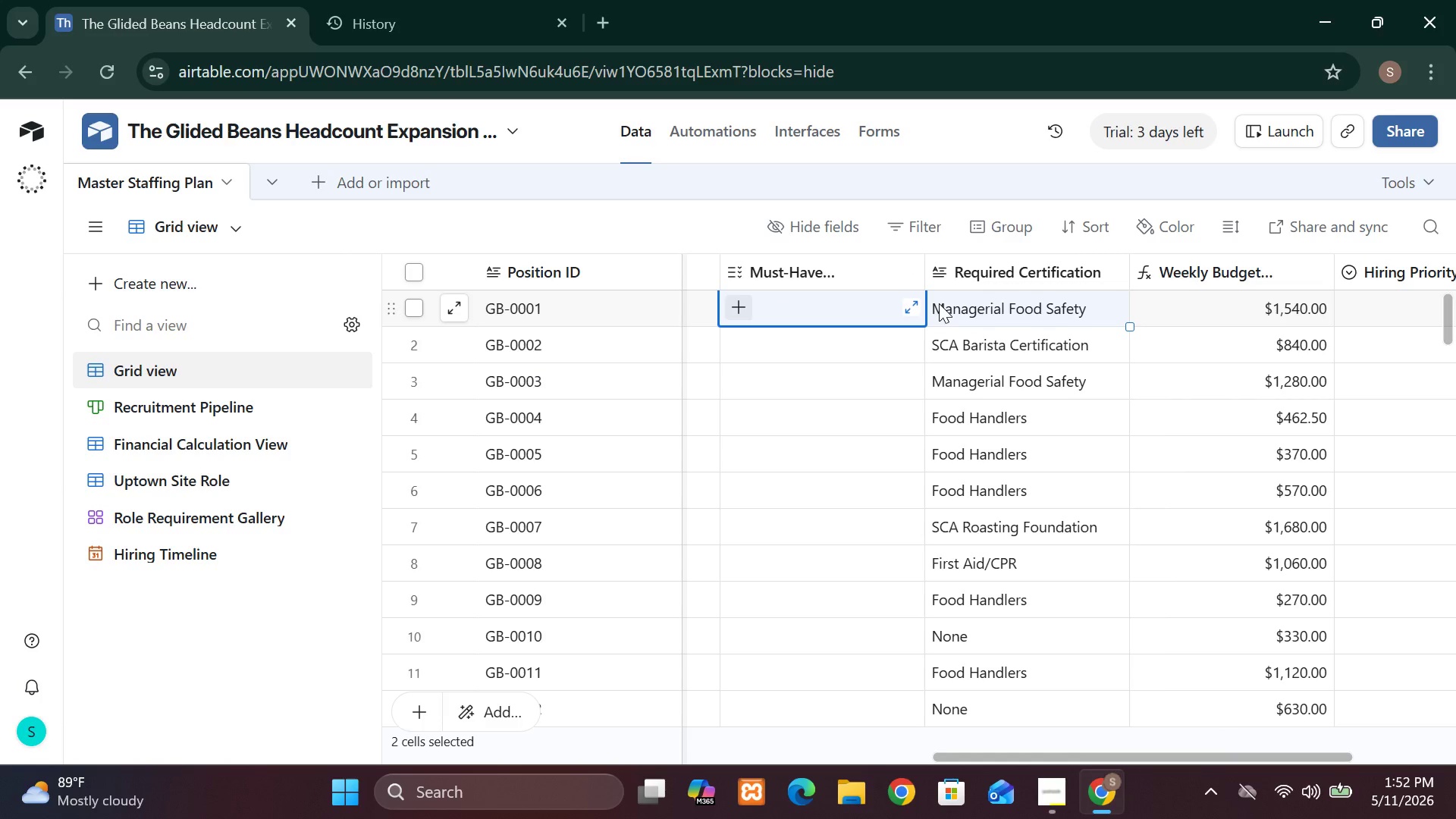 
left_click([939, 303])
 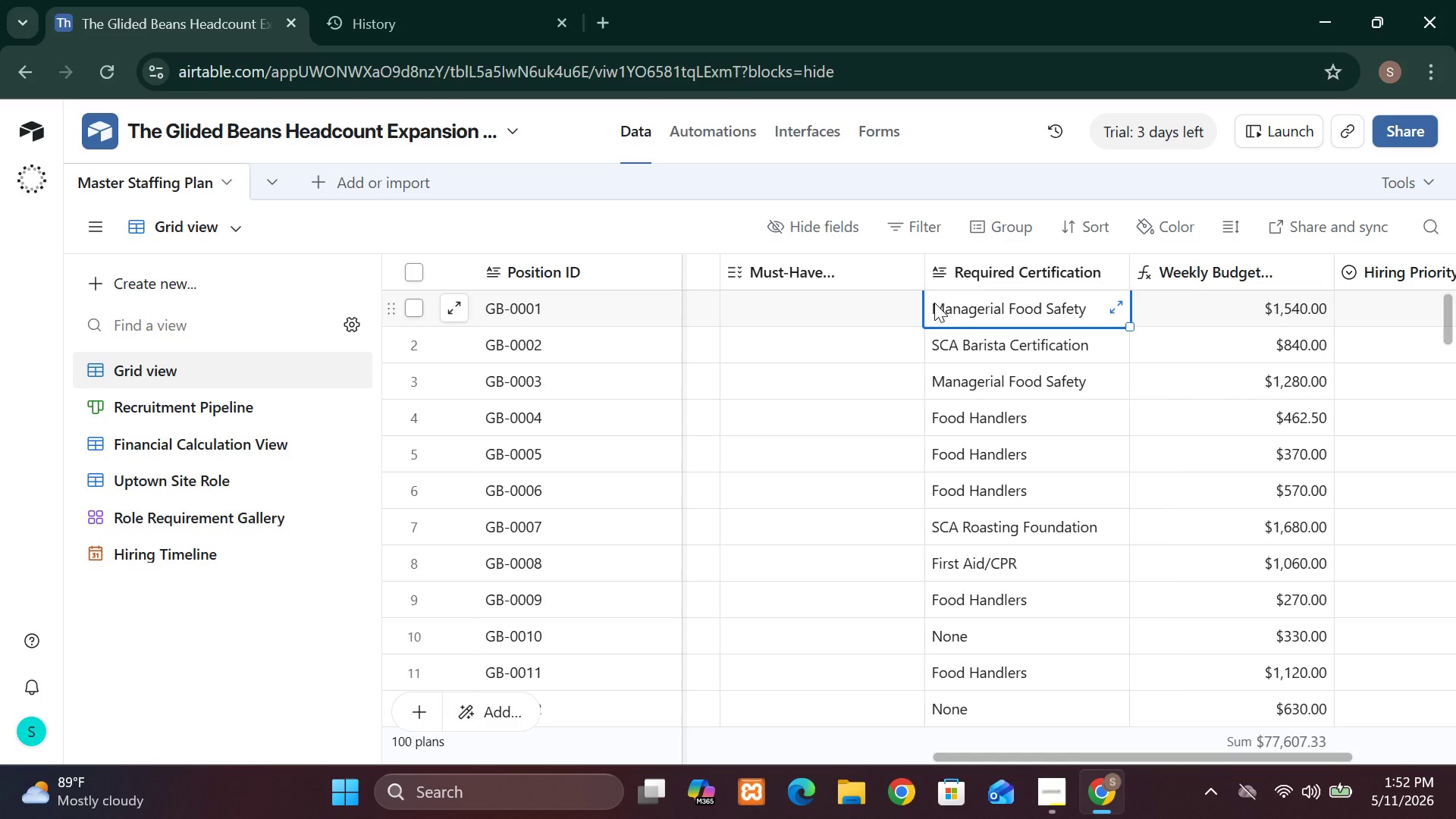 
left_click_drag(start_coordinate=[934, 303], to_coordinate=[943, 656])
 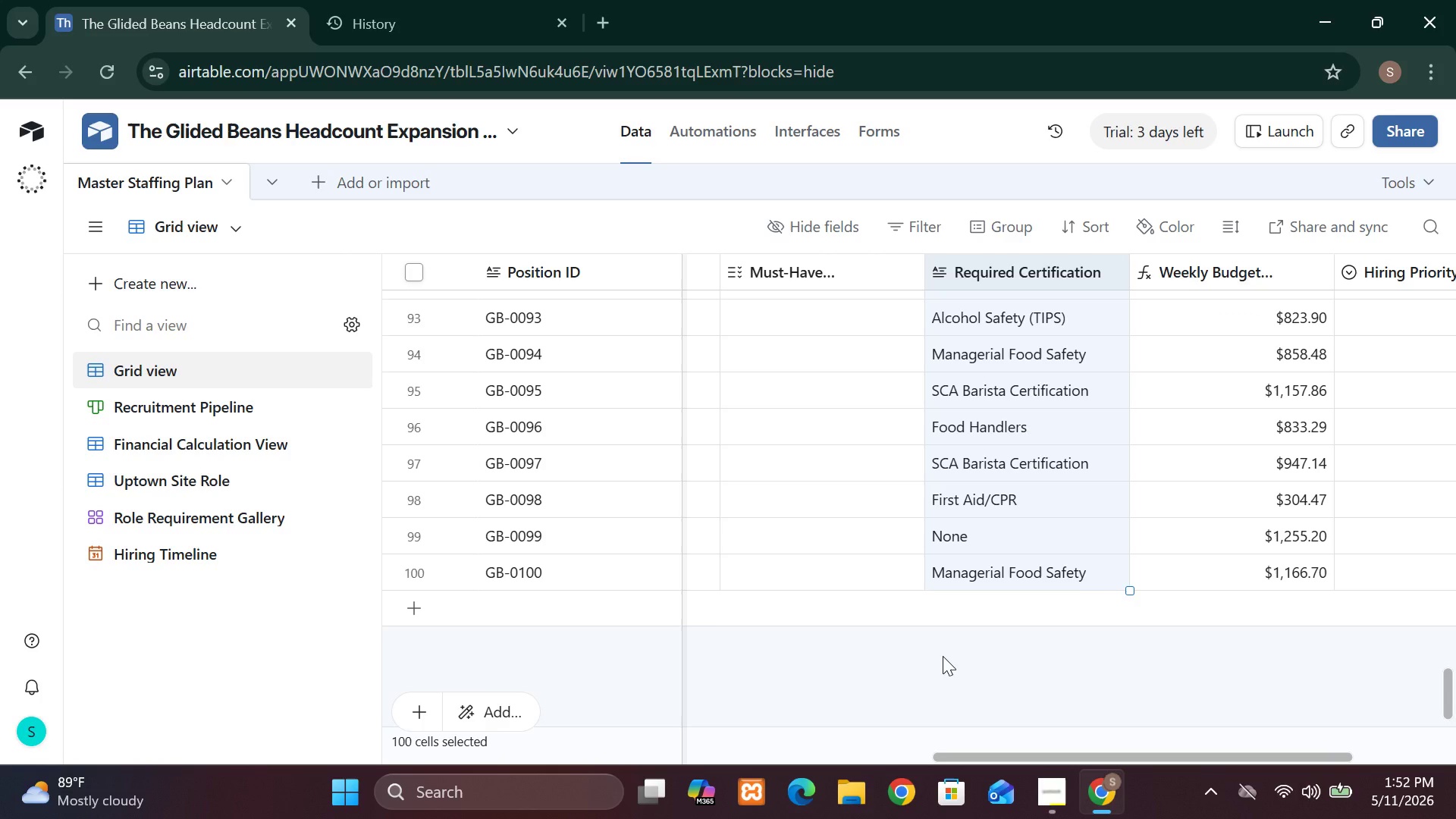 
key(Control+C)
 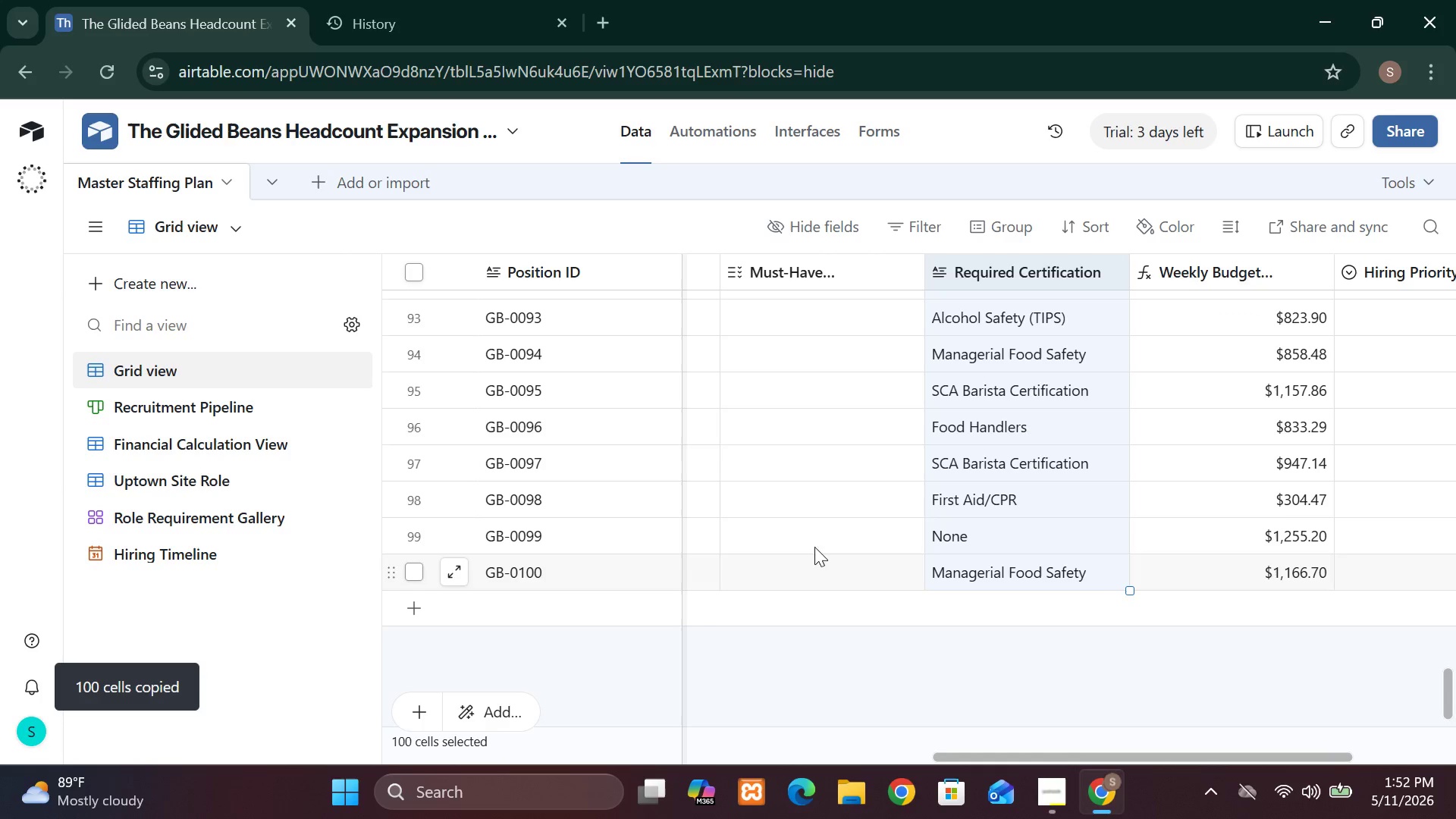 
left_click([818, 491])
 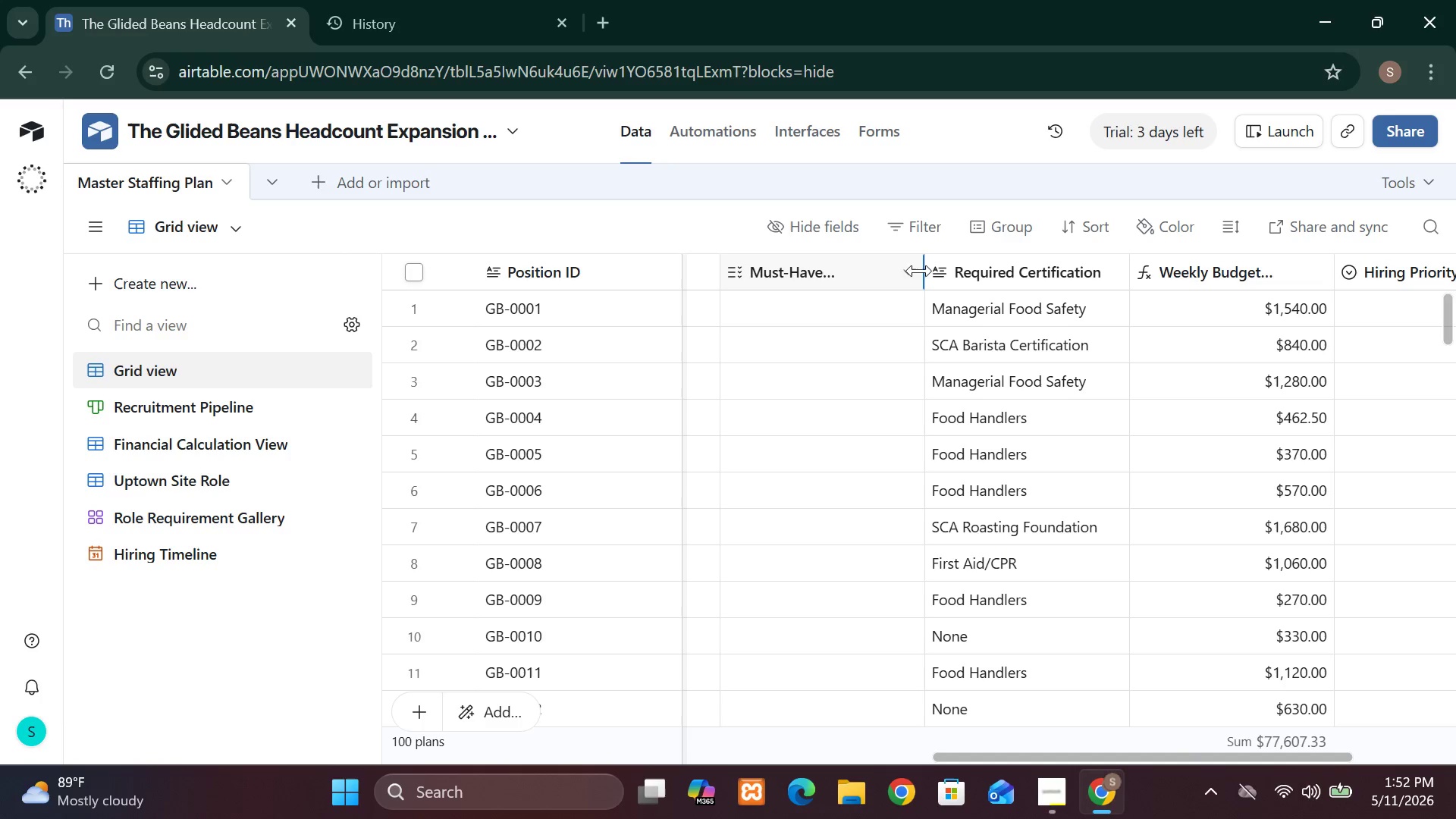 
wait(7.25)
 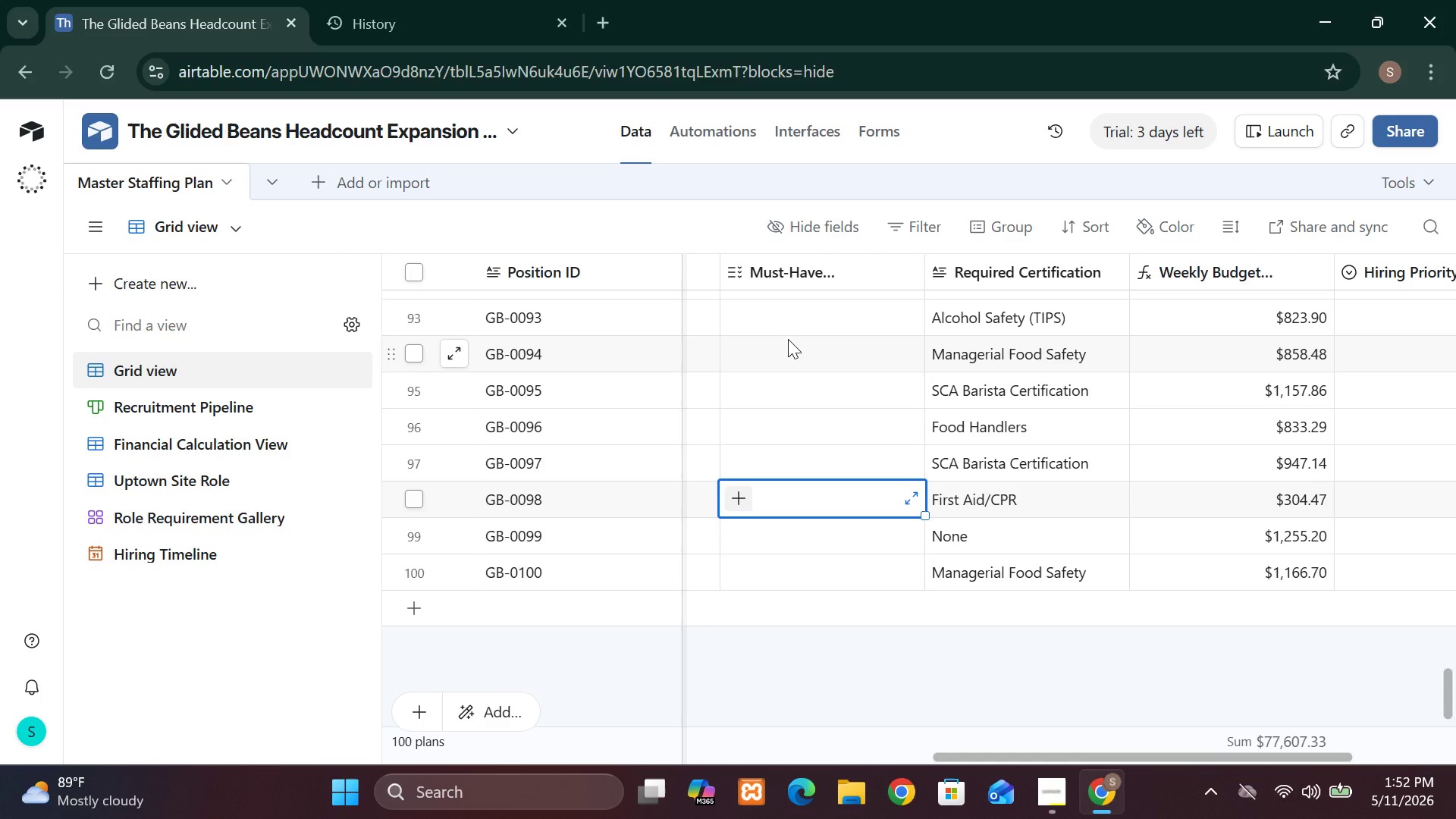 
left_click([905, 294])
 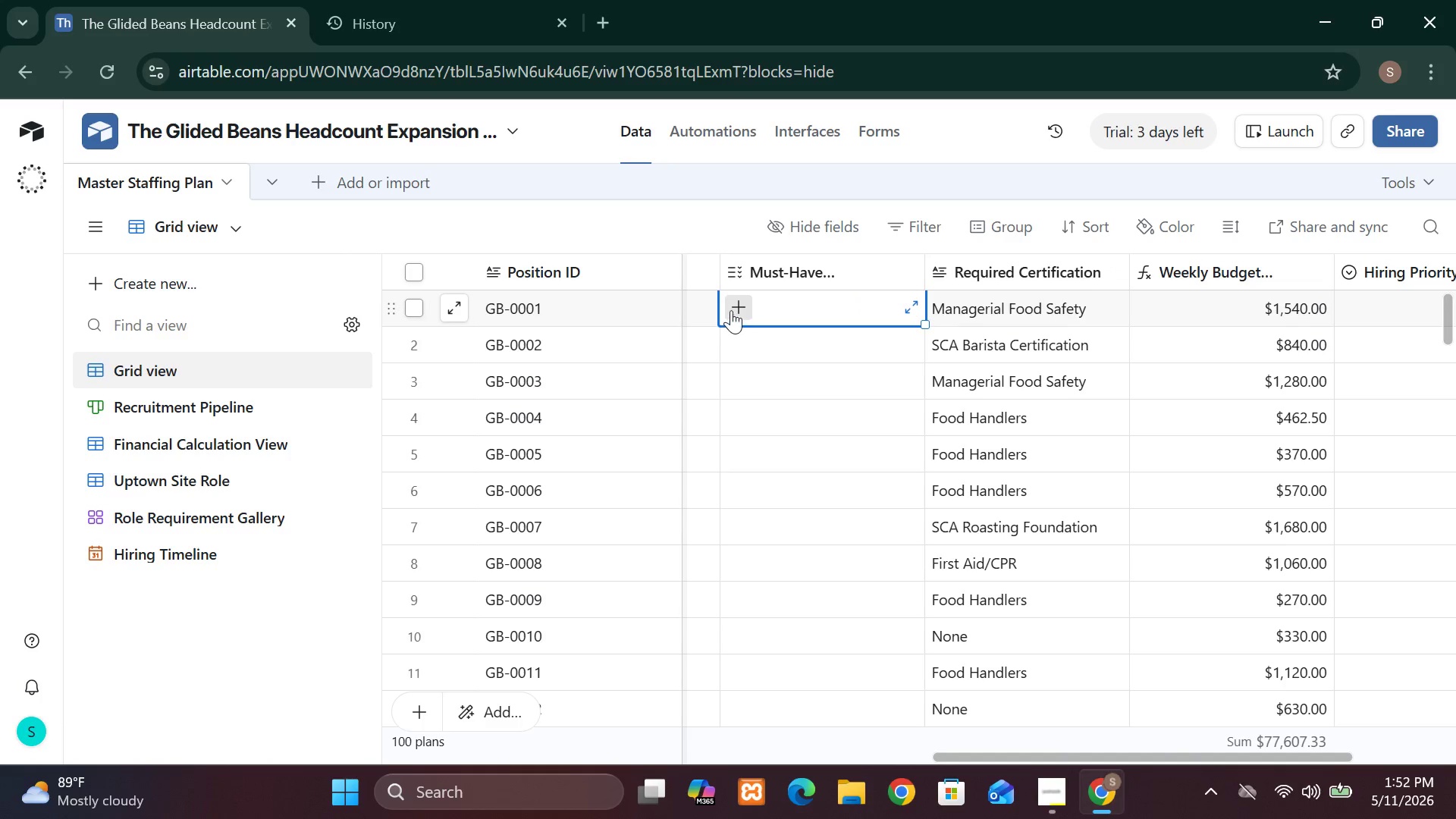 
left_click([733, 303])
 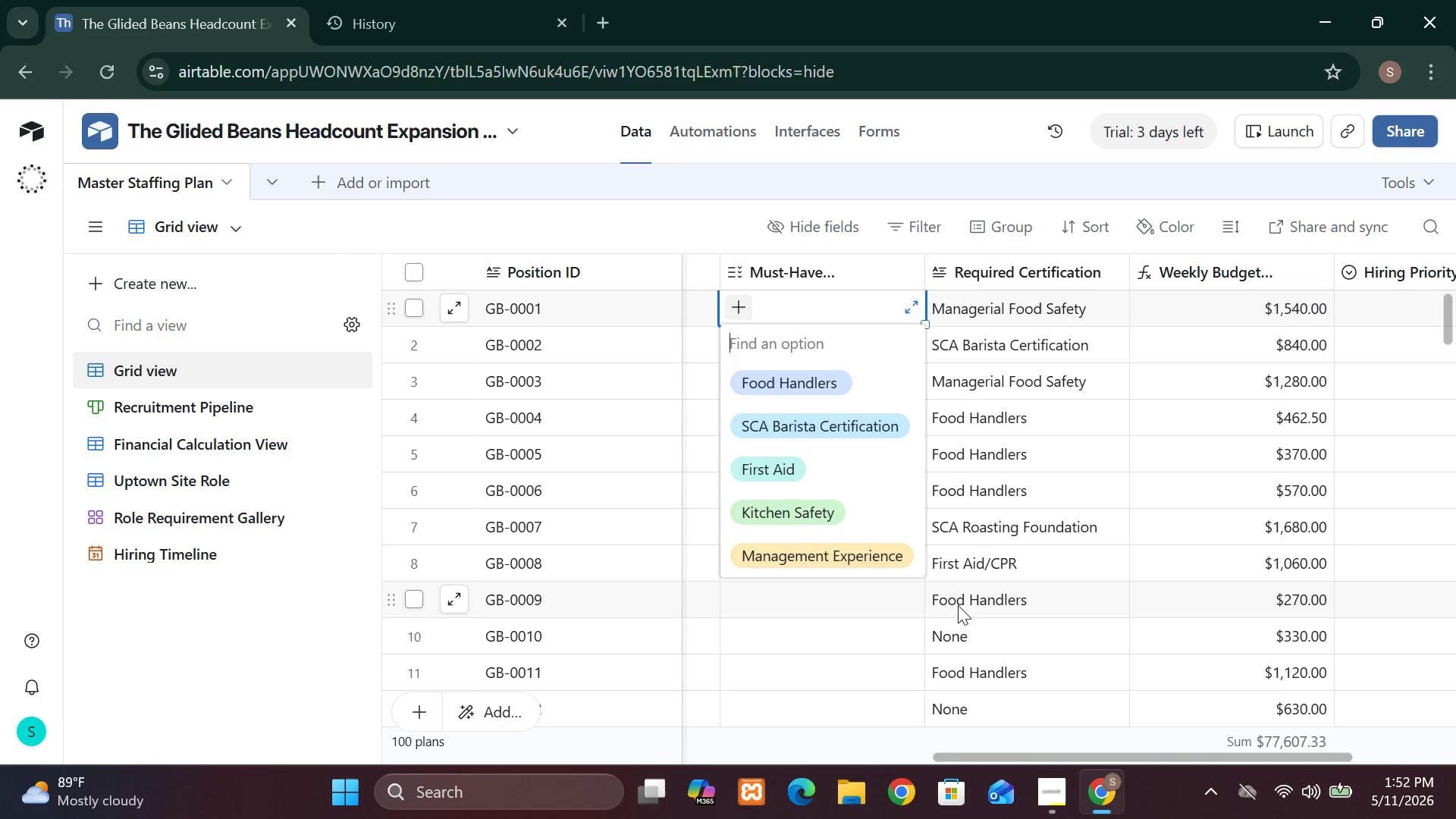 
wait(5.09)
 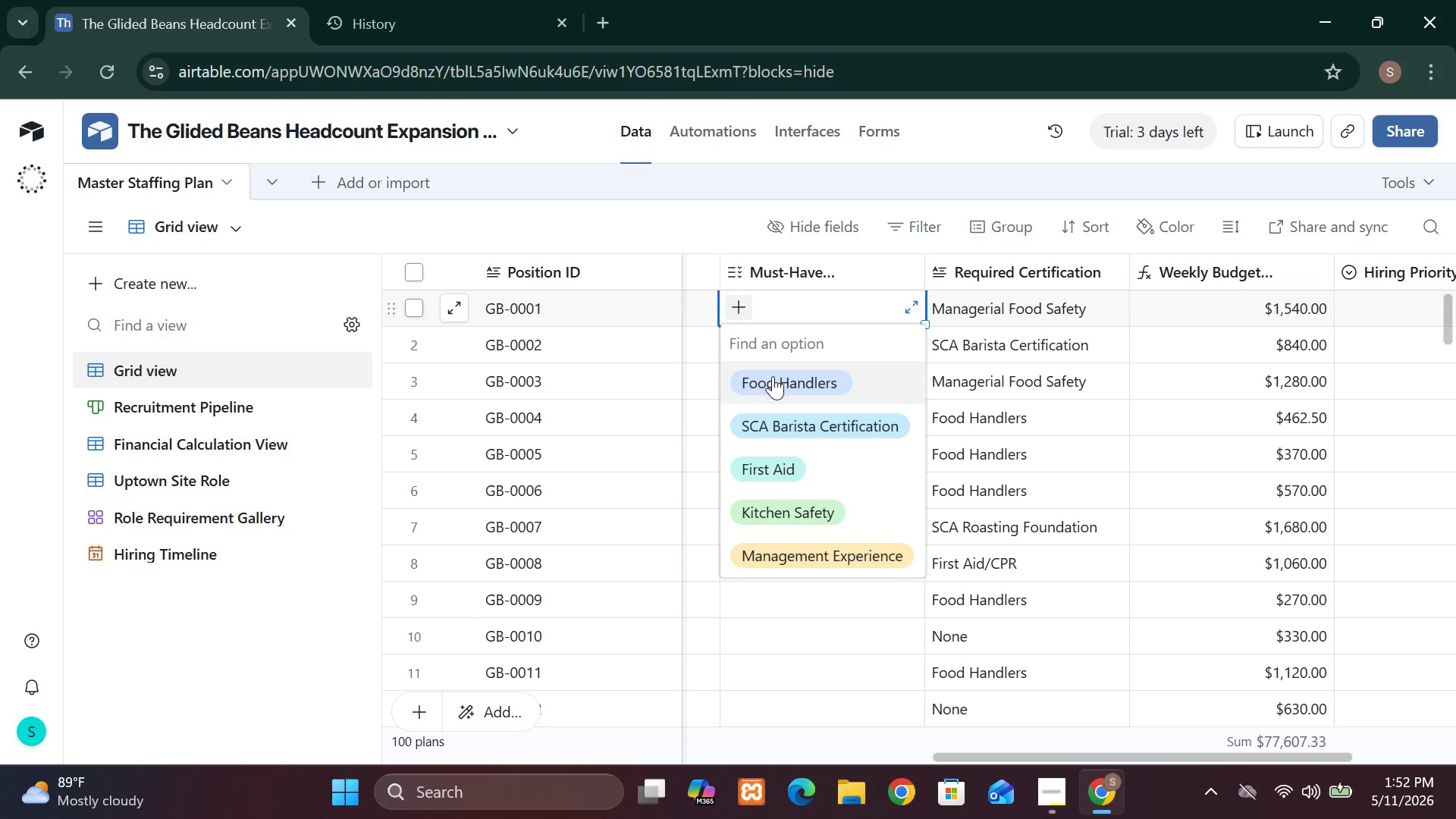 
left_click([877, 642])
 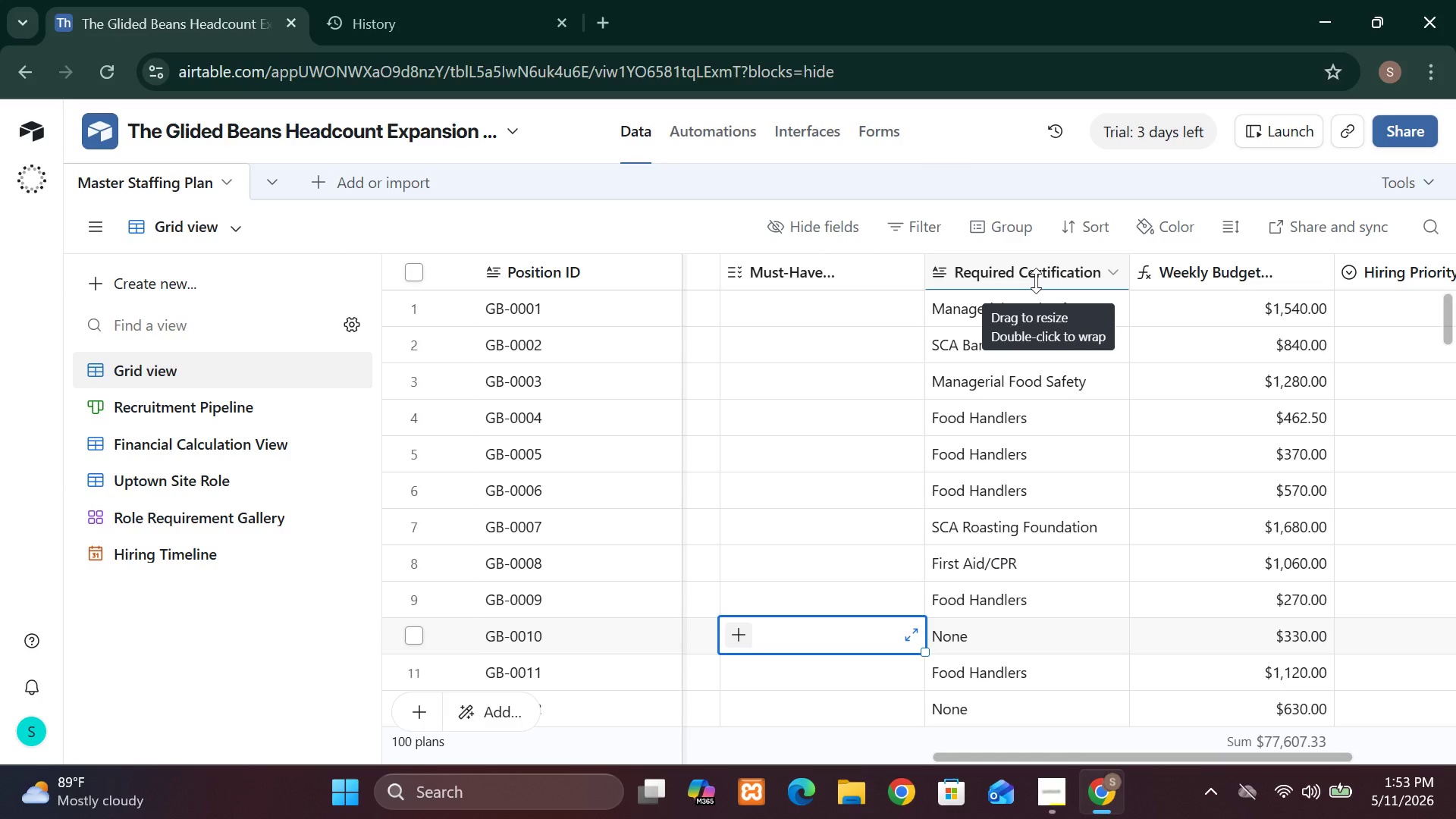 
left_click([1036, 281])
 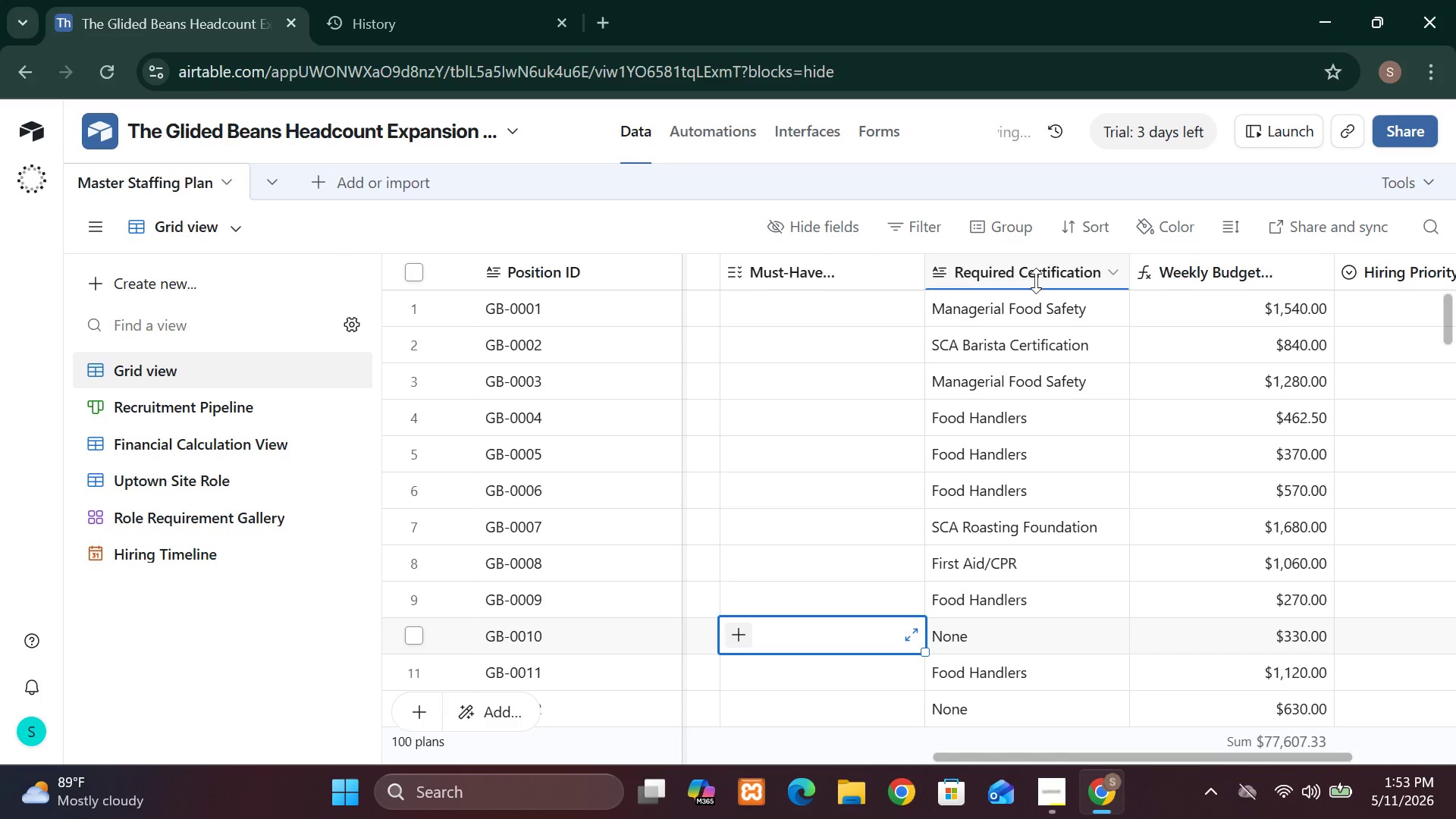 
left_click_drag(start_coordinate=[1036, 281], to_coordinate=[956, 272])
 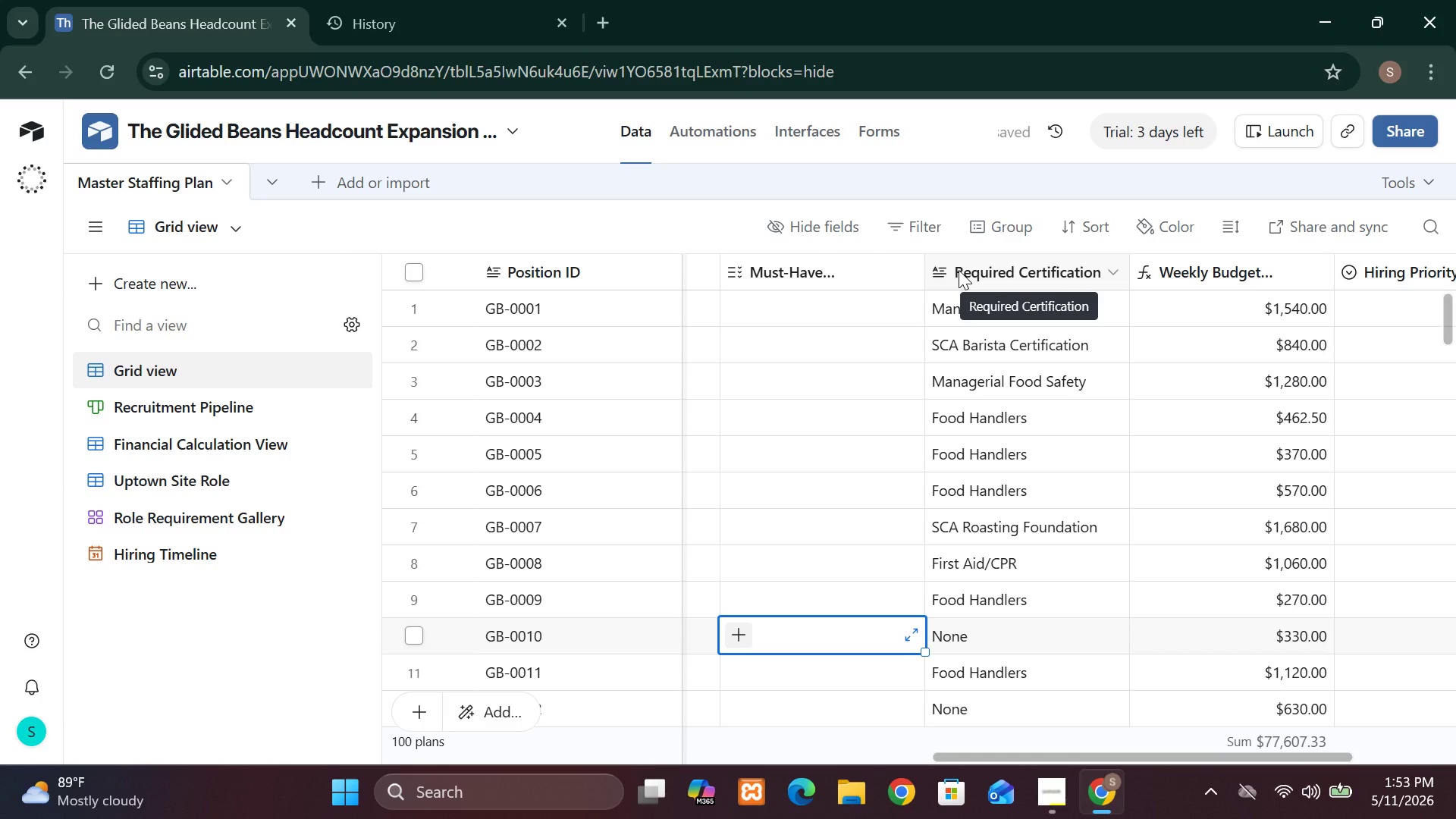 
left_click_drag(start_coordinate=[959, 270], to_coordinate=[771, 284])
 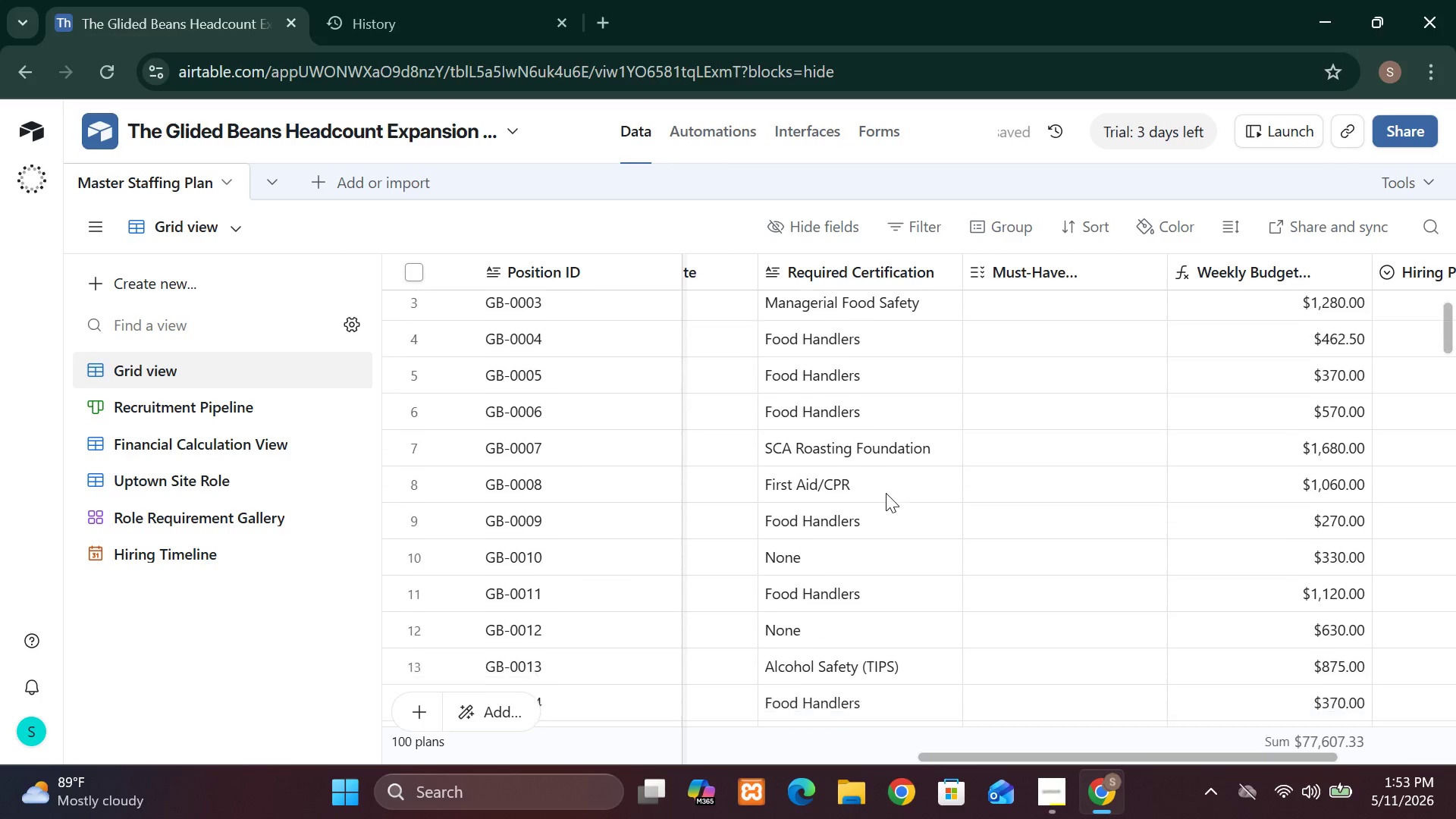 
wait(7.25)
 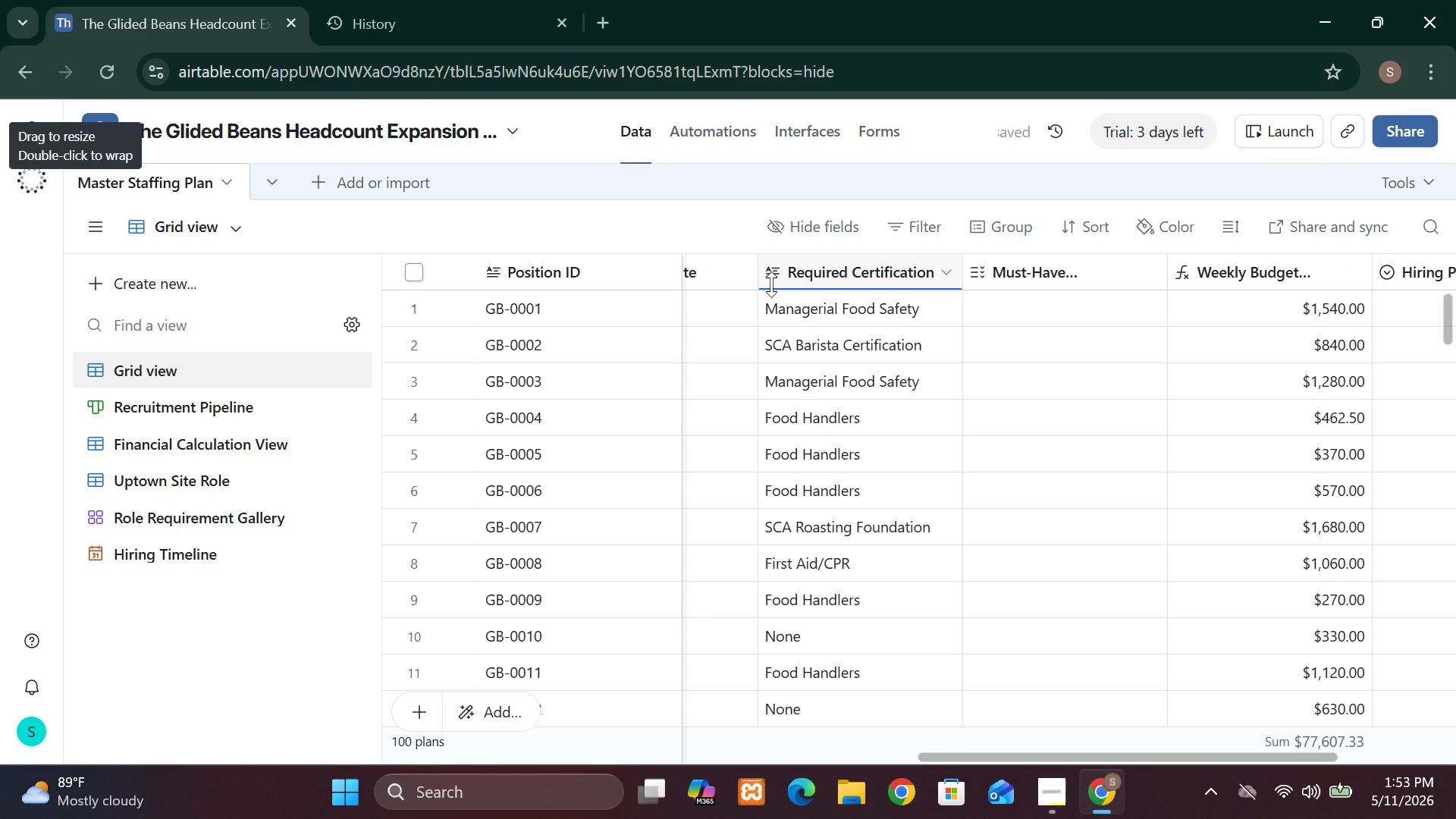 
double_click([838, 602])
 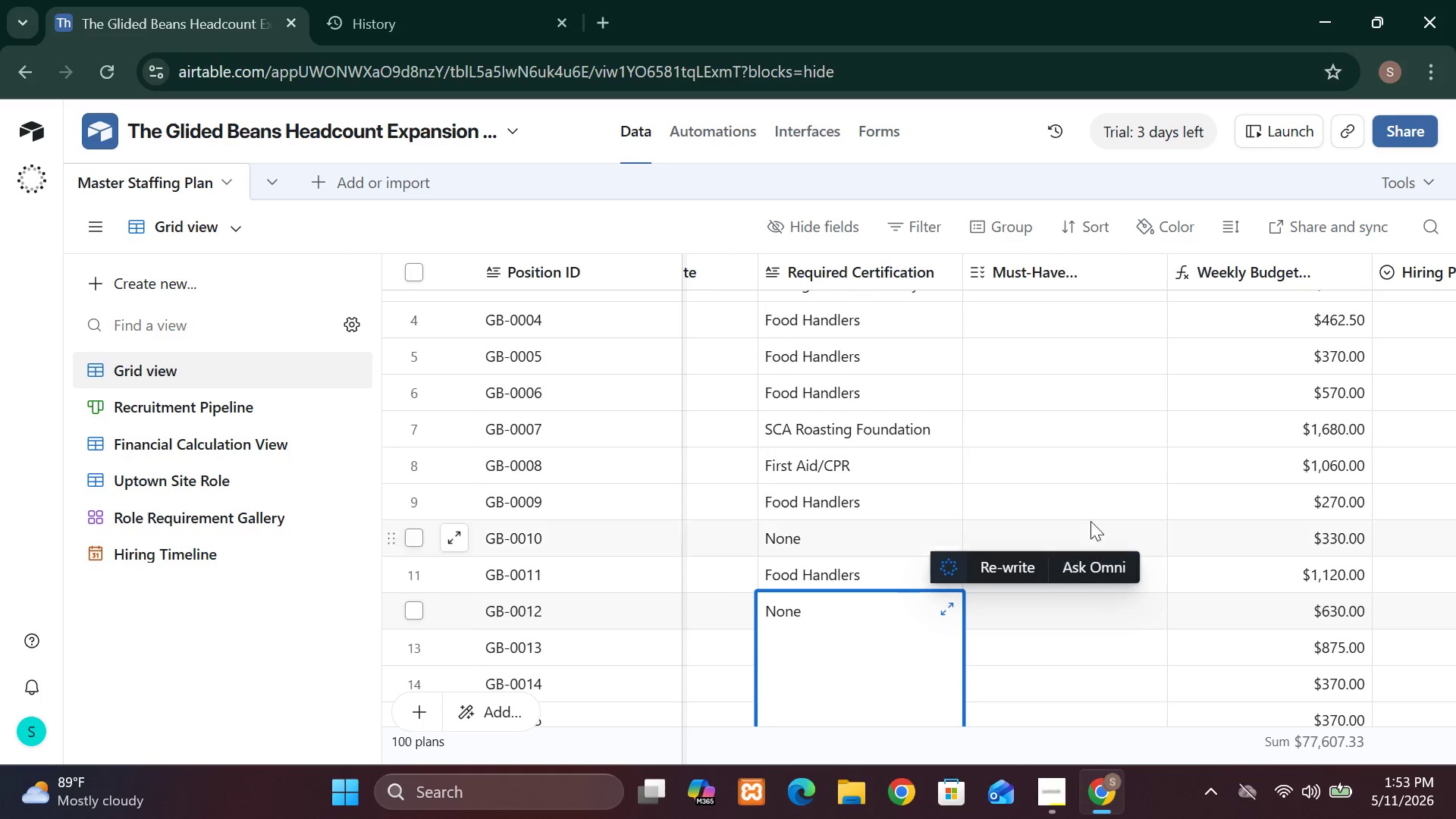 
left_click([1085, 502])
 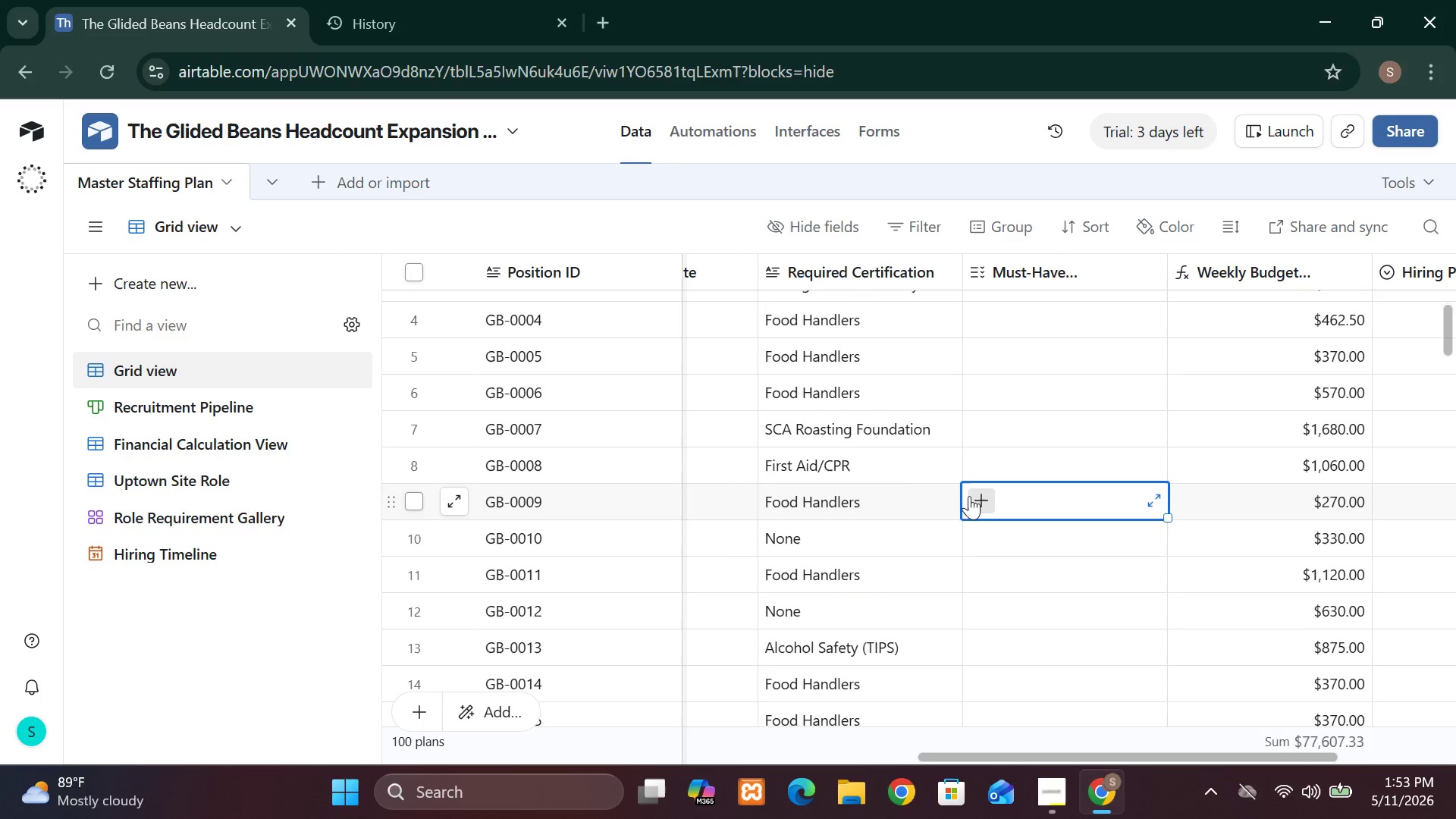 
left_click([973, 494])
 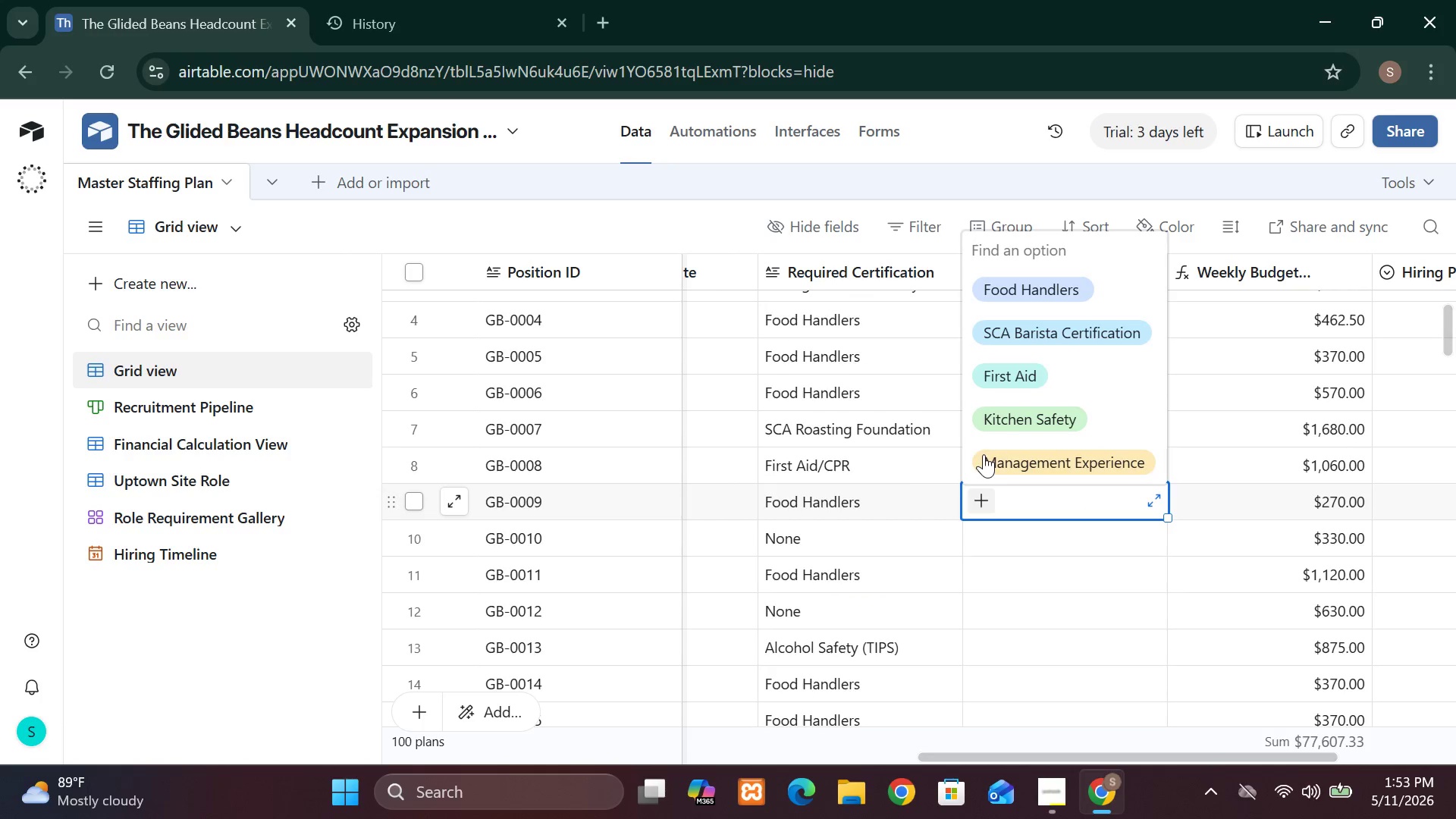 
mouse_move([997, 438])
 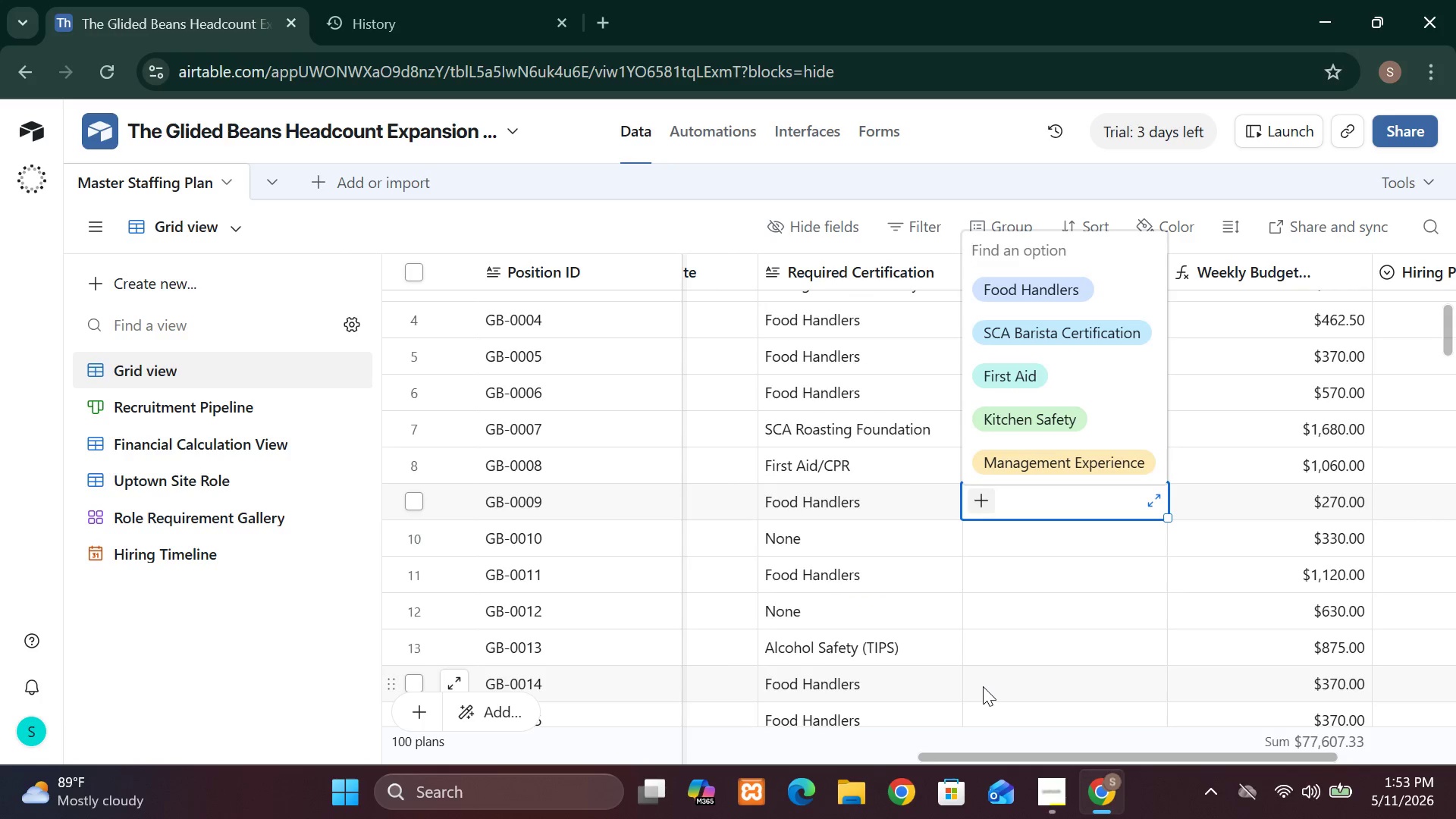 
left_click([983, 686])
 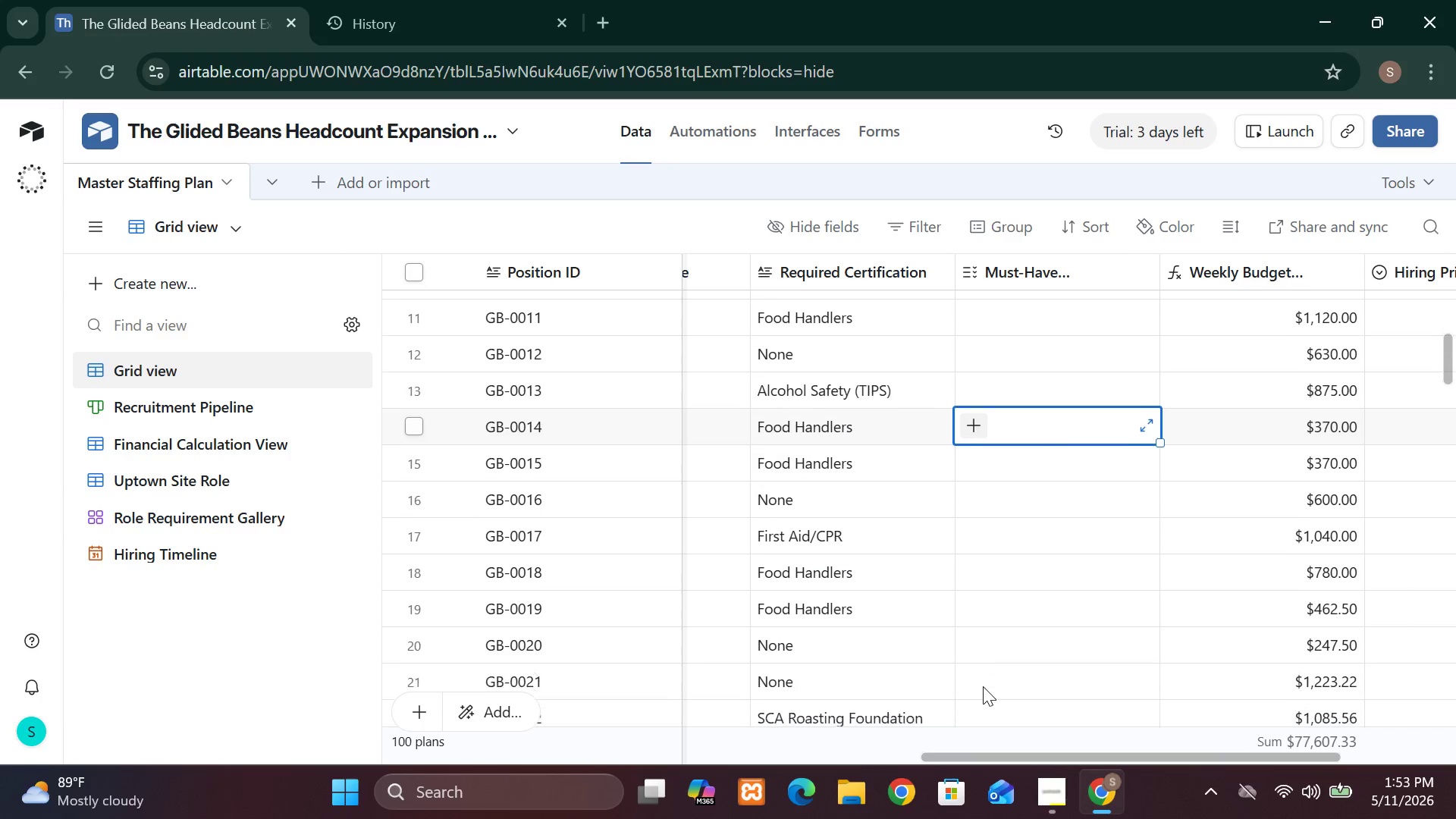 
wait(11.42)
 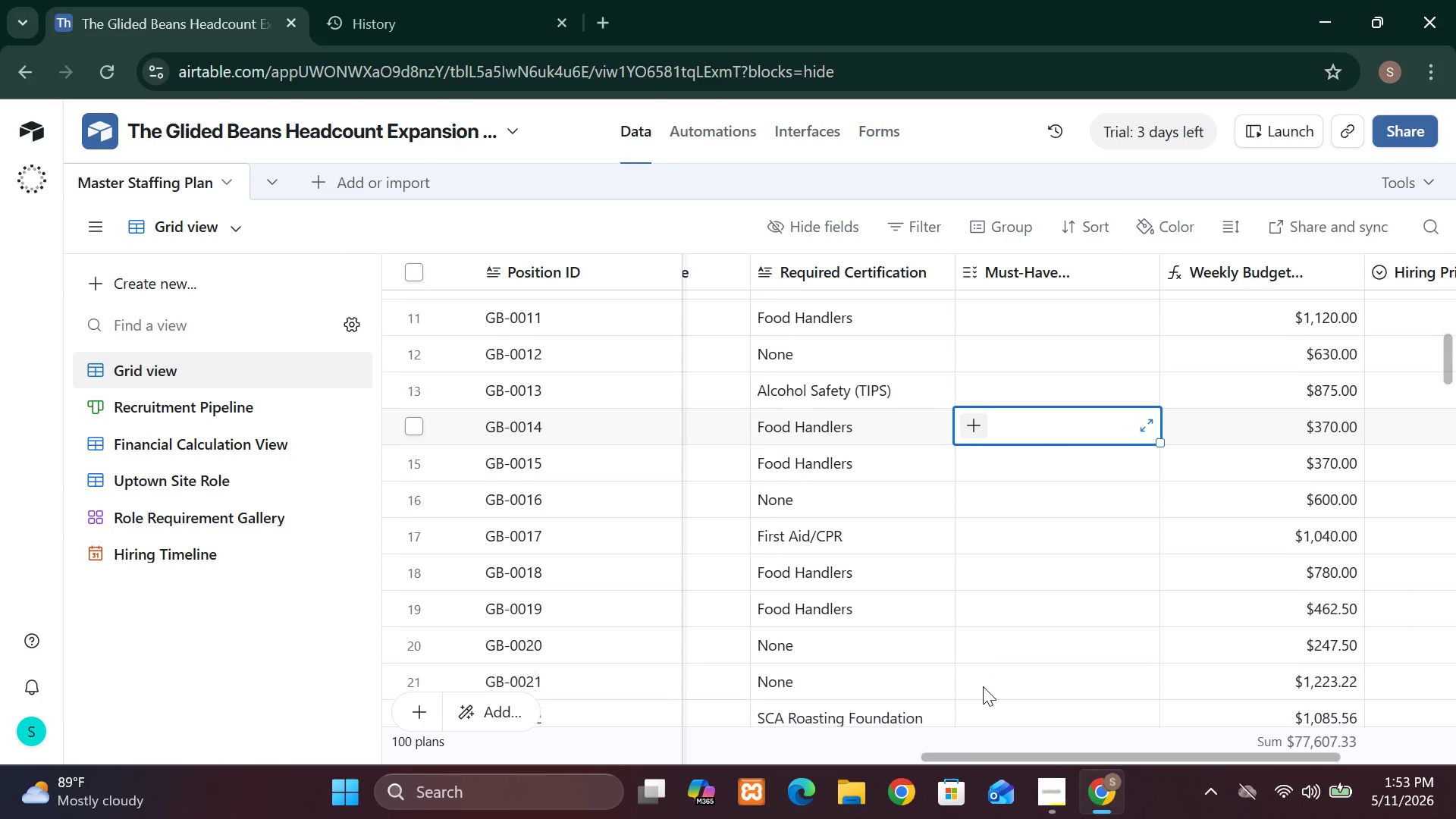 
left_click([1044, 799])